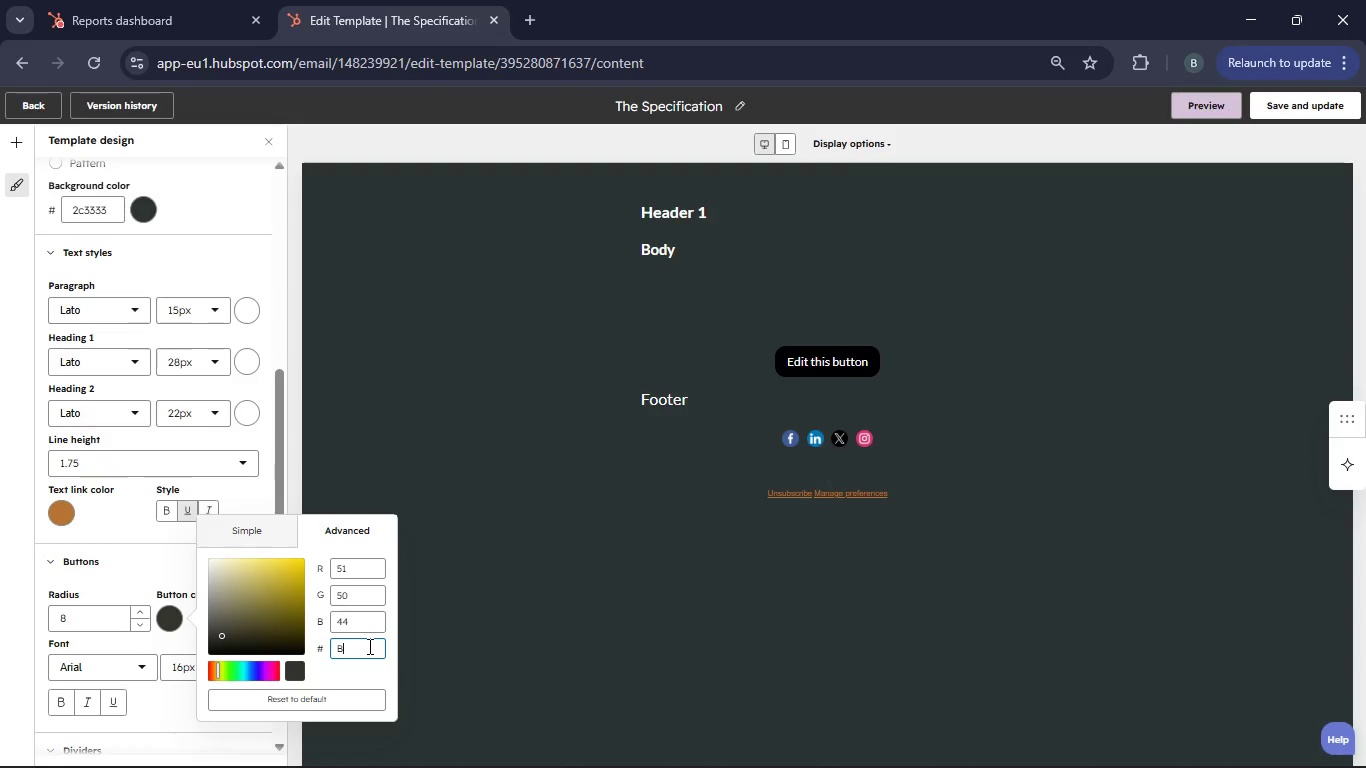 
key(NumLock)
 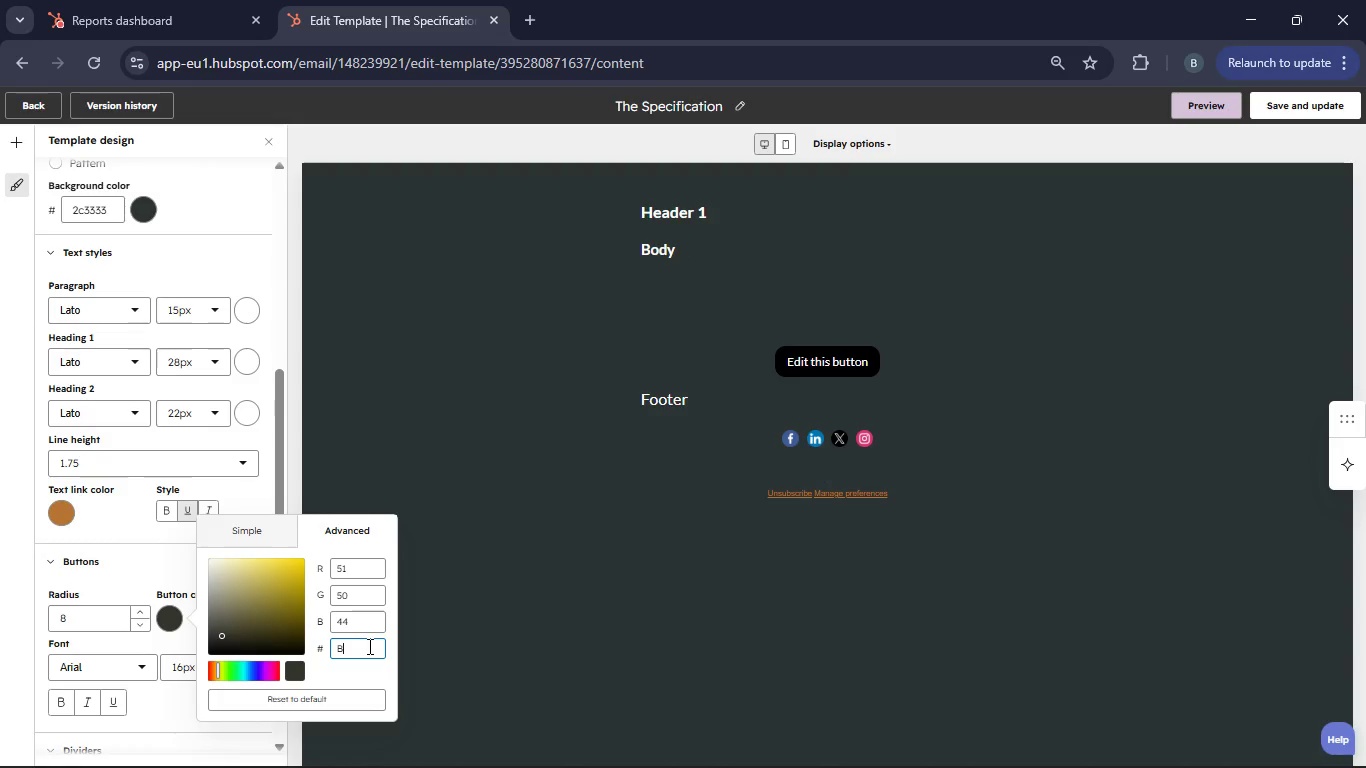 
wait(7.7)
 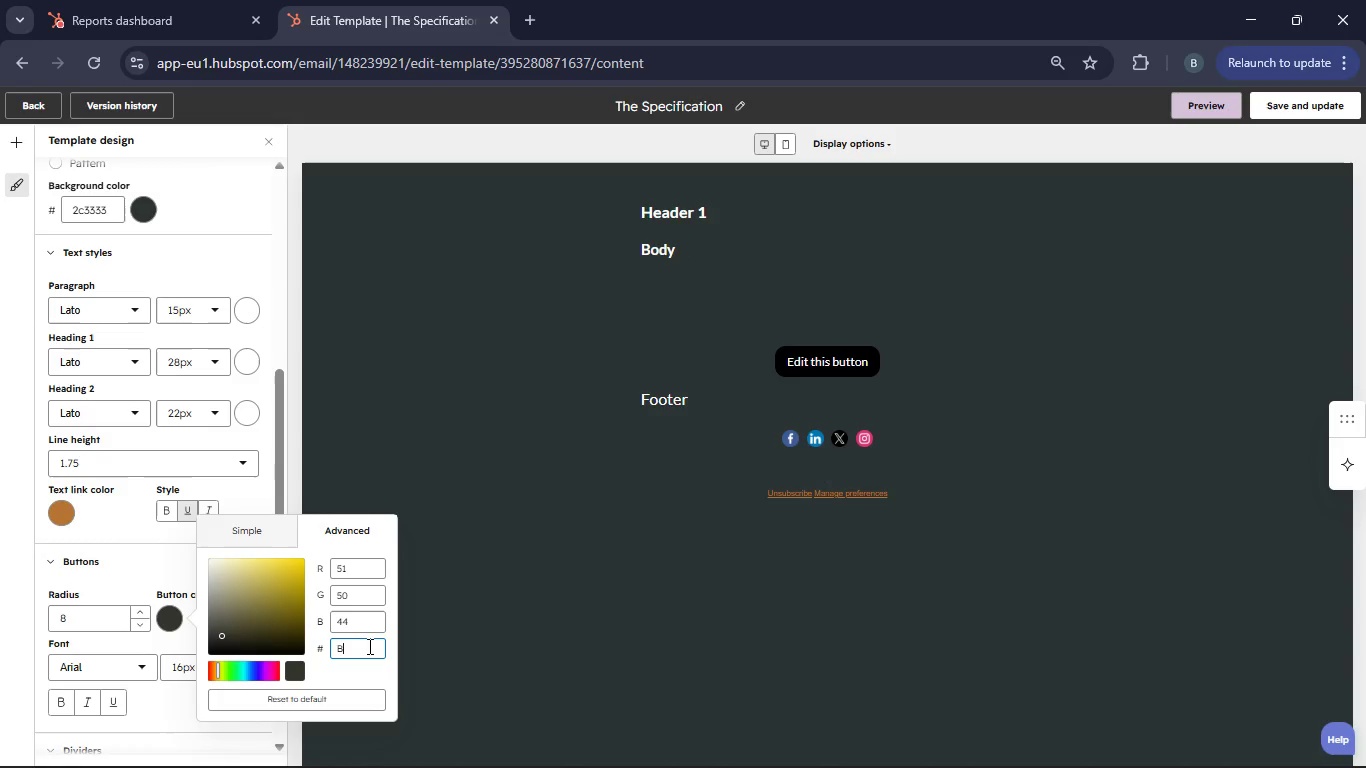 
left_click([156, 555])
 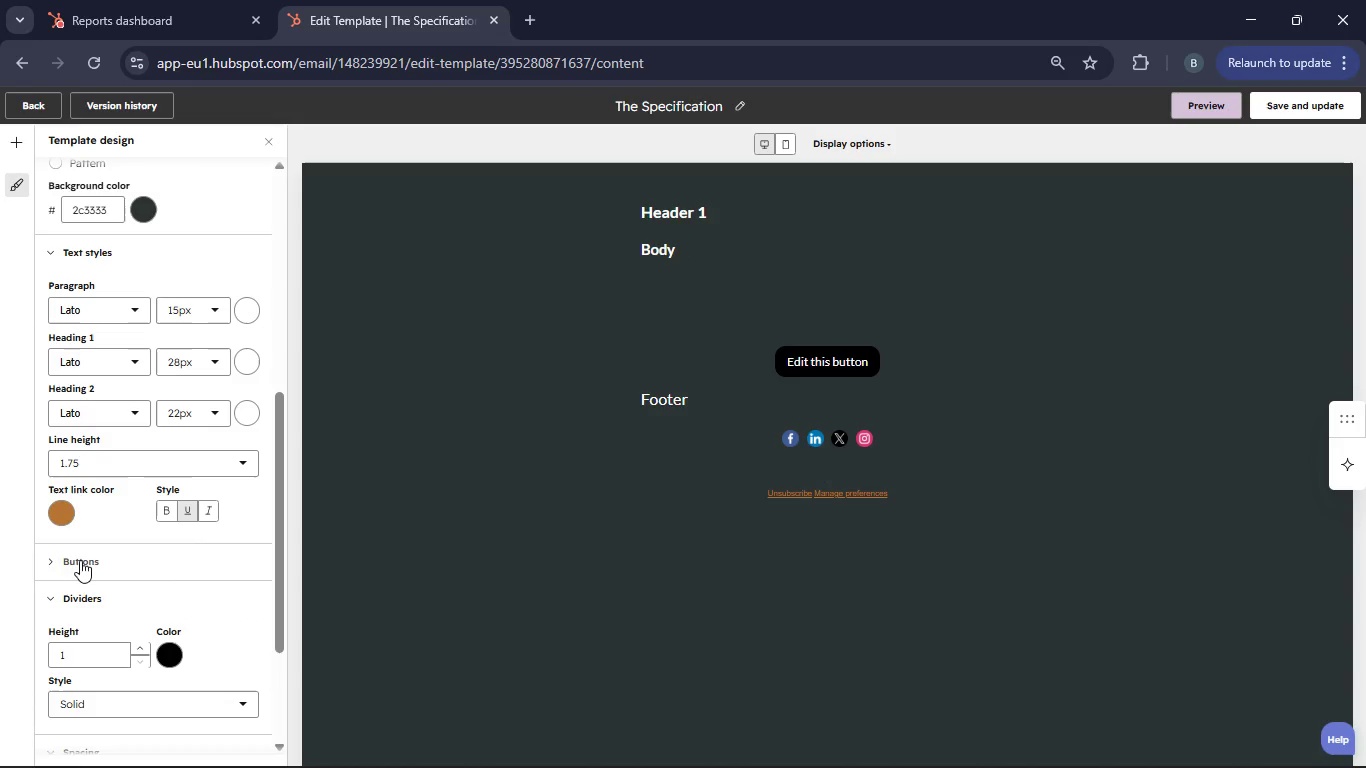 
left_click([48, 561])
 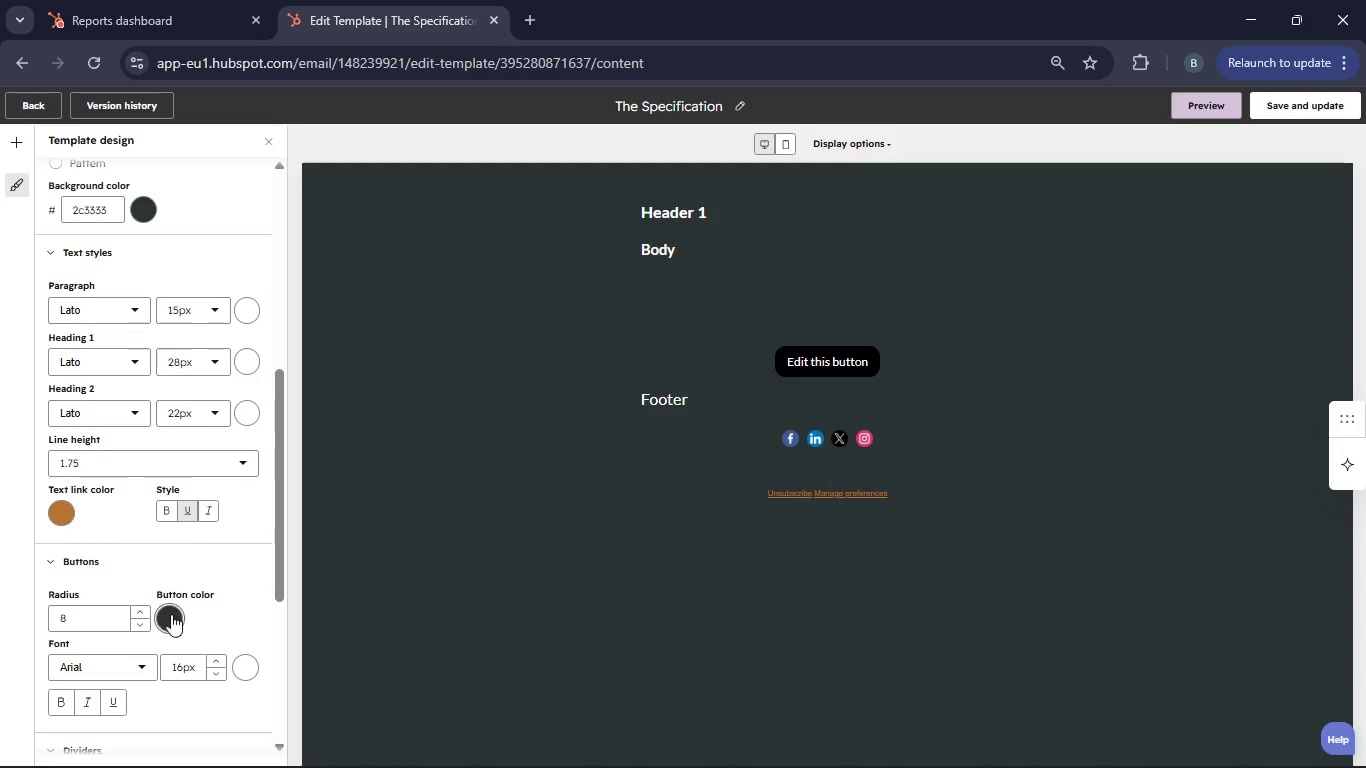 
left_click([171, 618])
 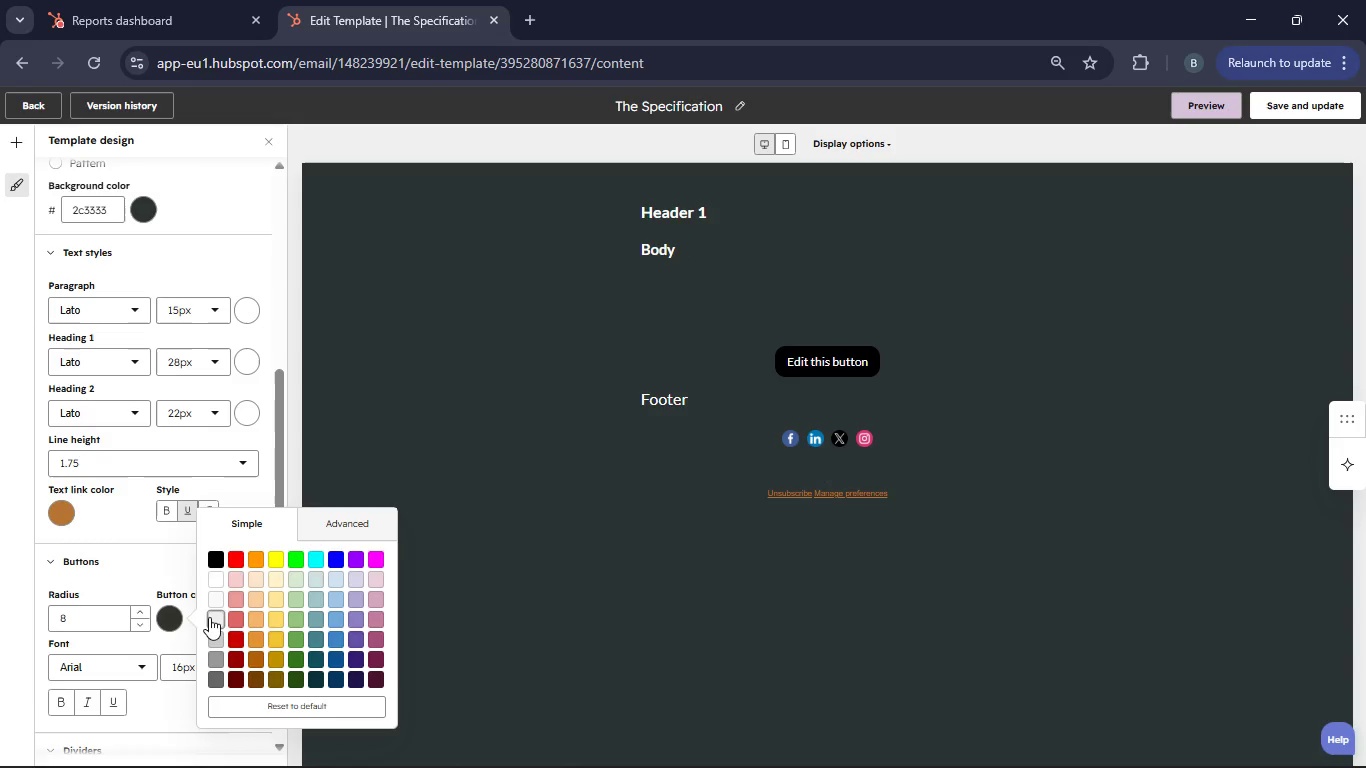 
left_click([209, 617])
 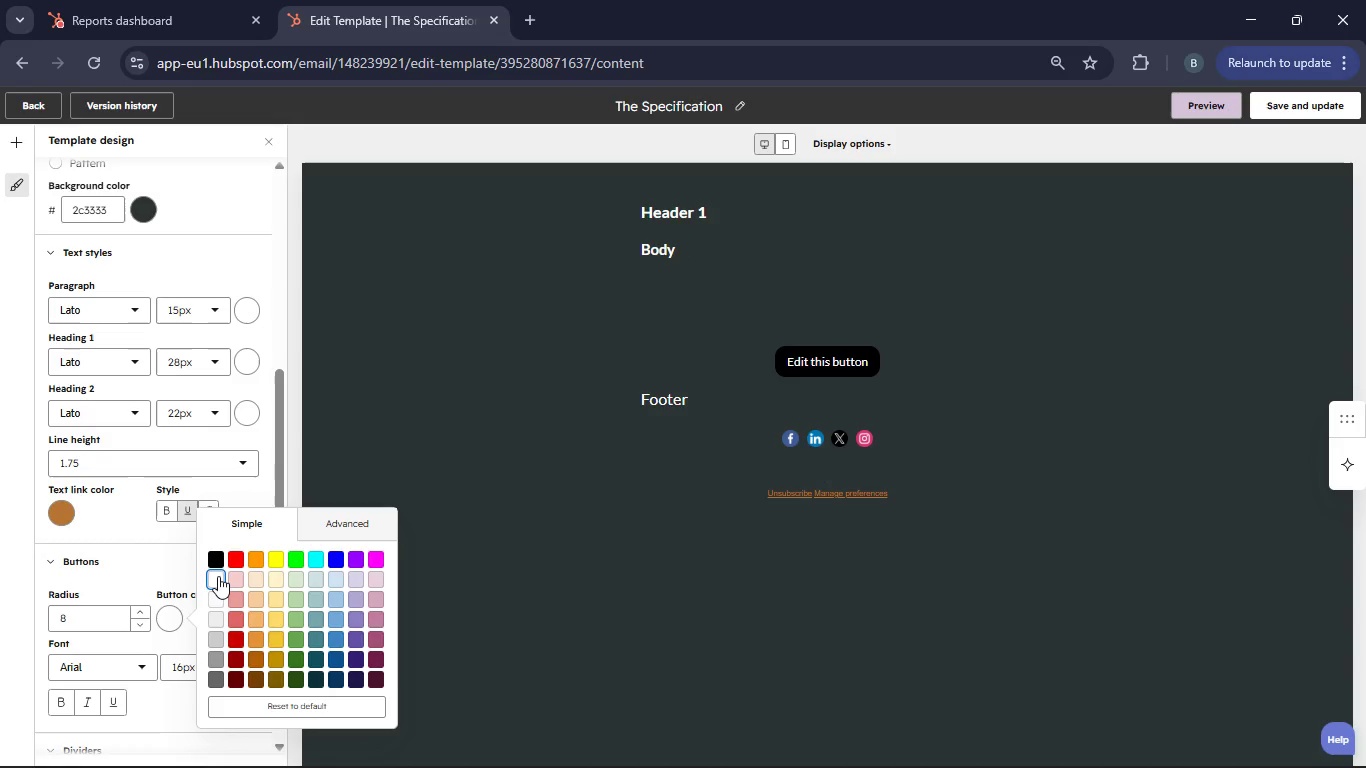 
left_click([133, 574])
 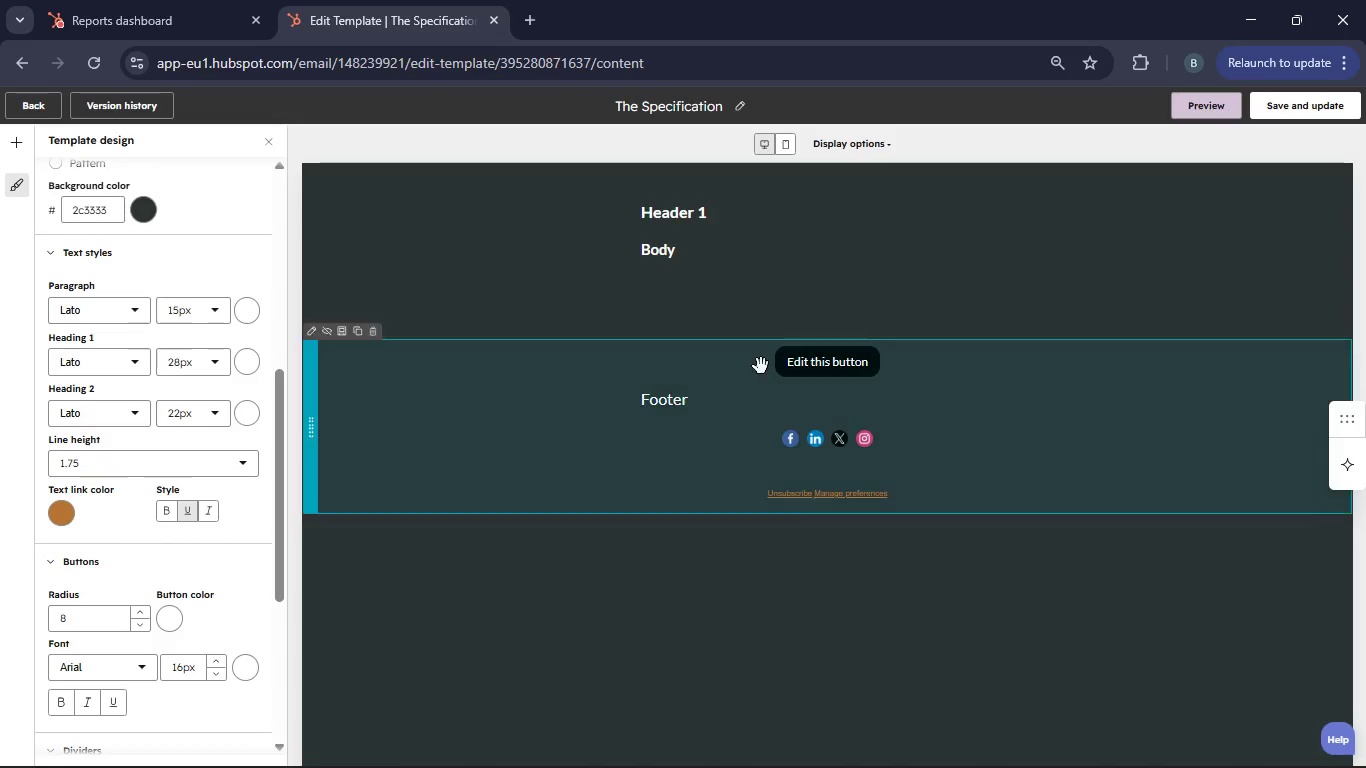 
left_click([774, 366])
 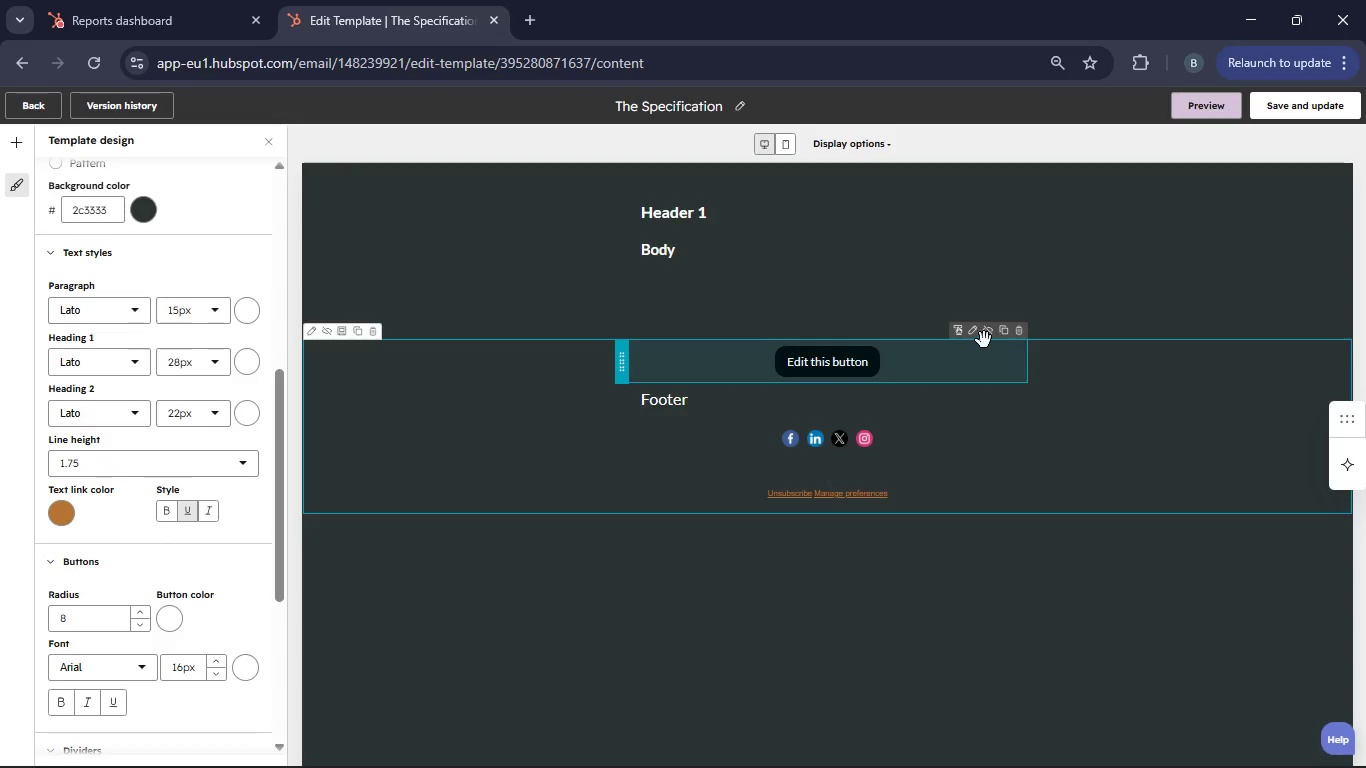 
left_click([972, 333])
 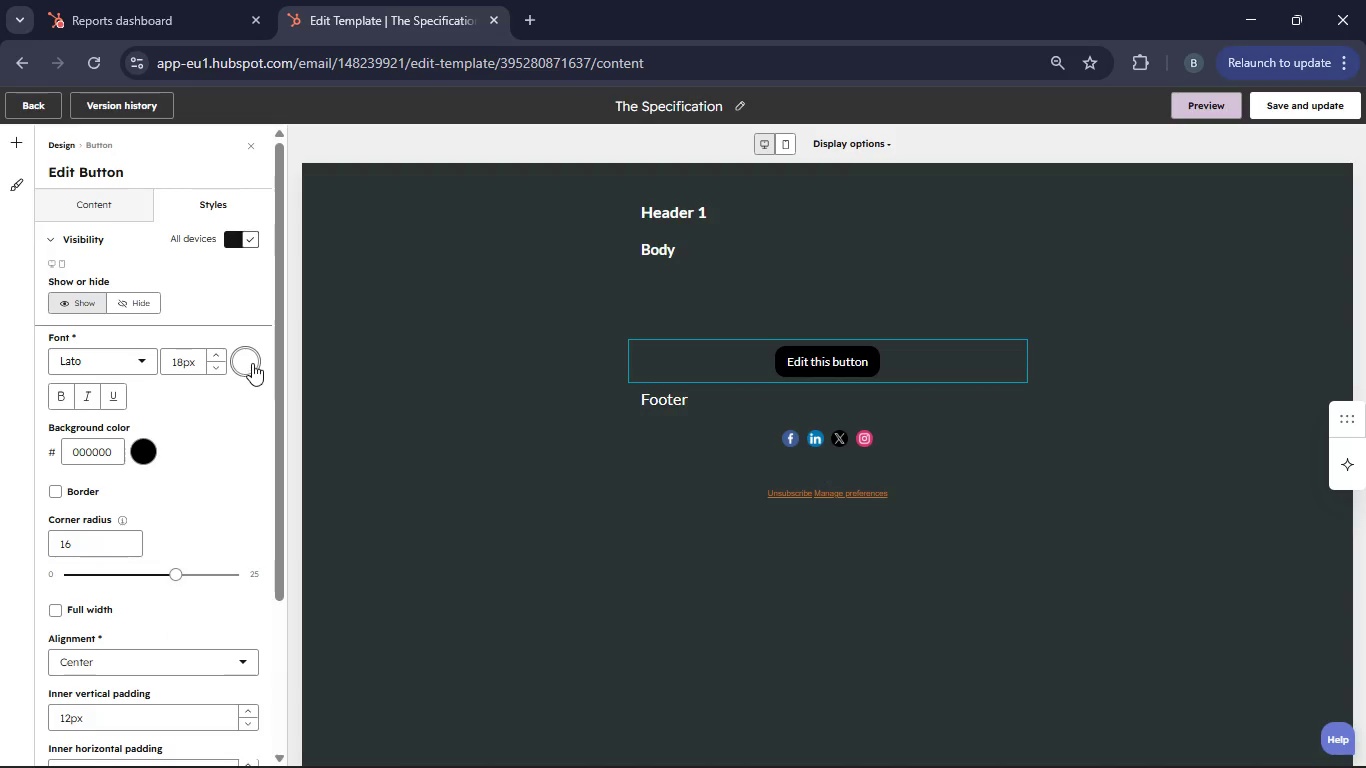 
left_click([149, 448])
 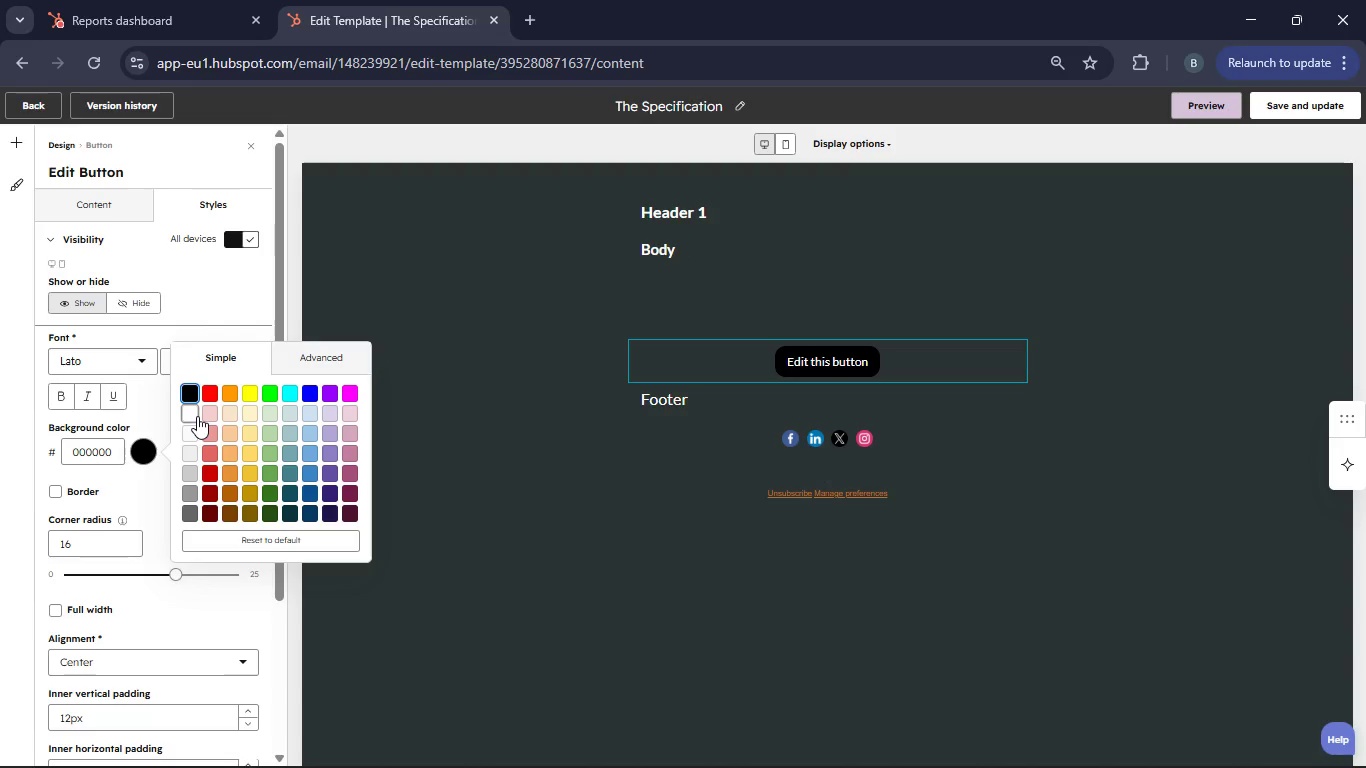 
left_click([197, 416])
 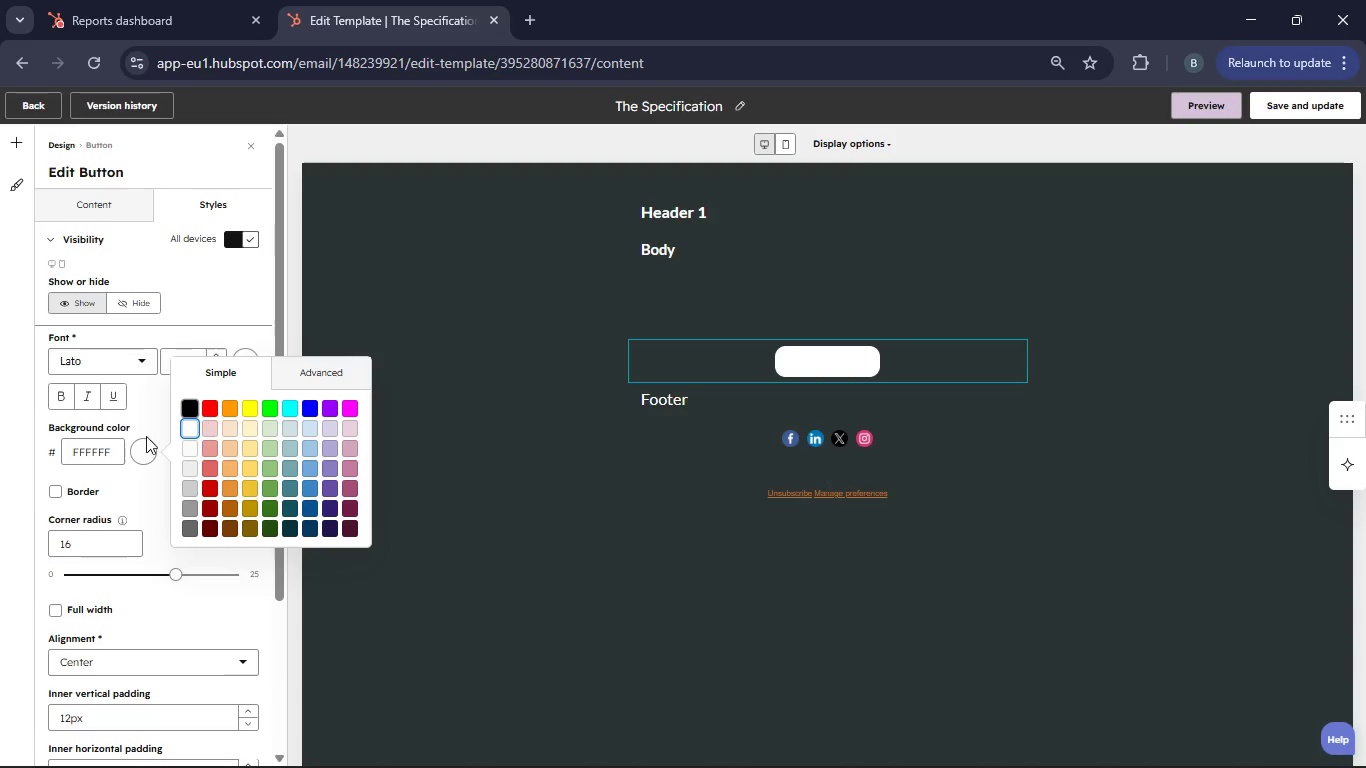 
left_click([150, 412])
 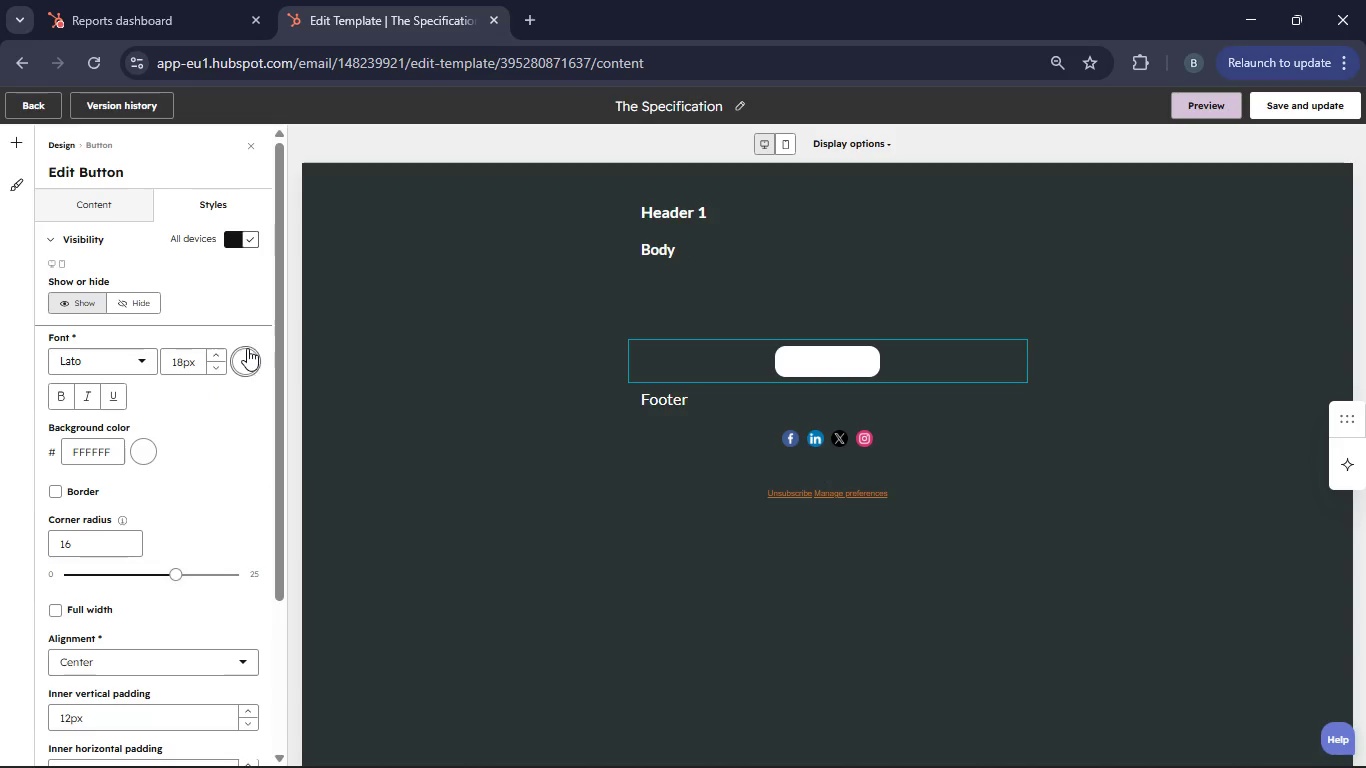 
left_click([247, 348])
 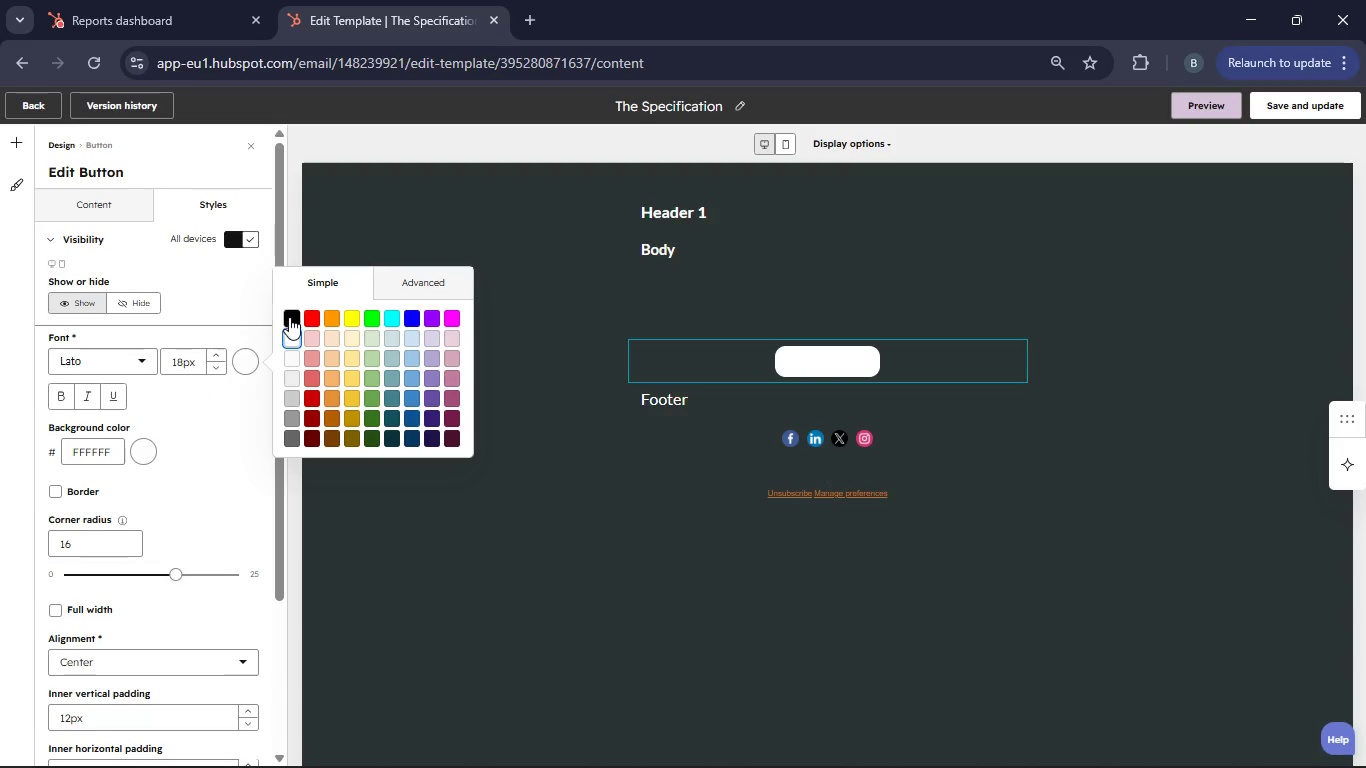 
left_click([292, 313])
 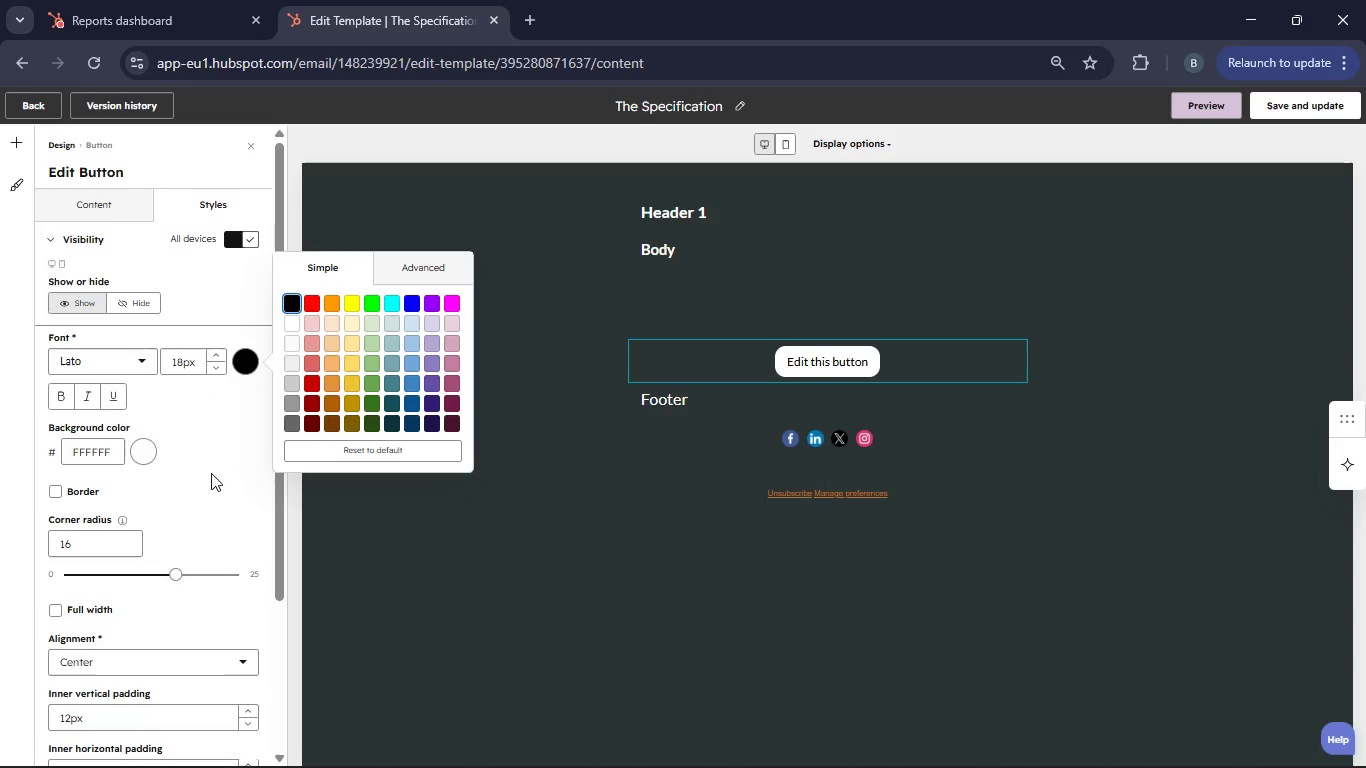 
left_click([64, 392])
 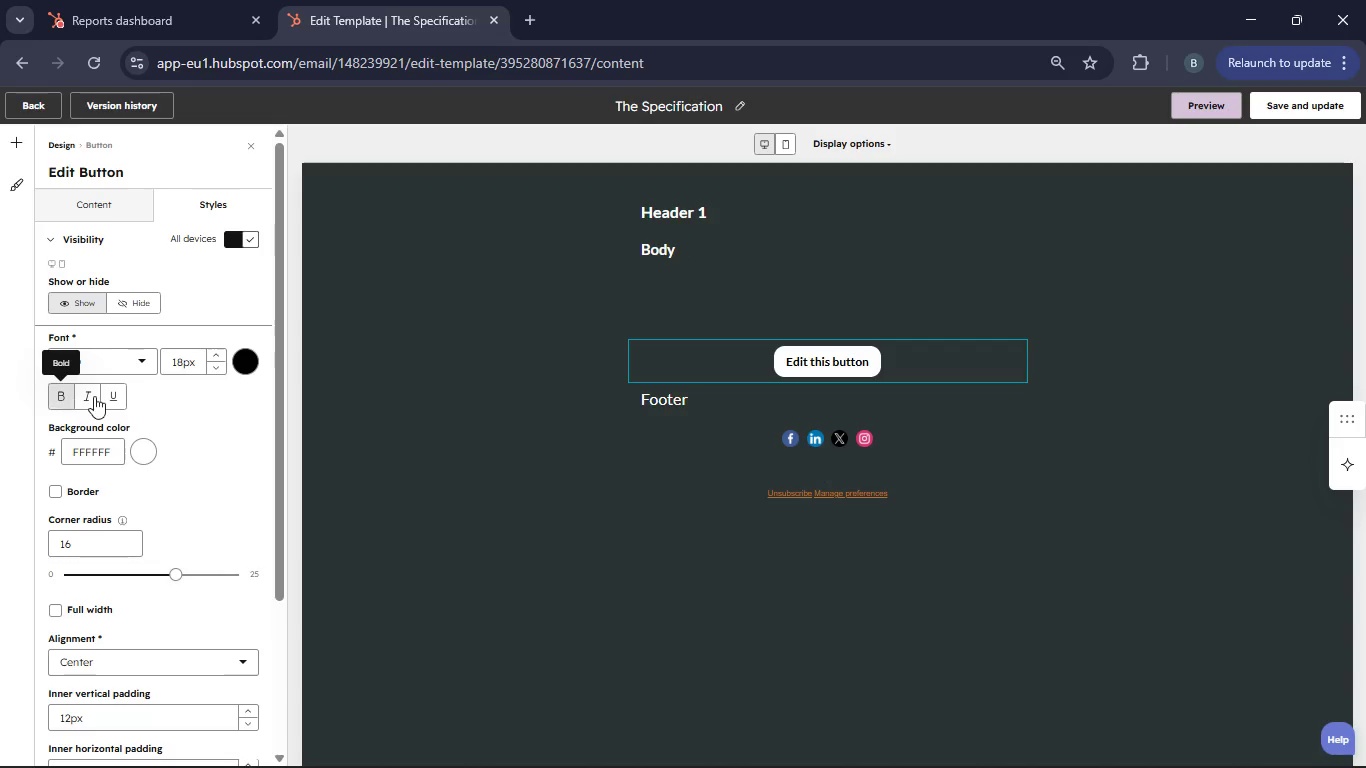 
left_click([87, 394])
 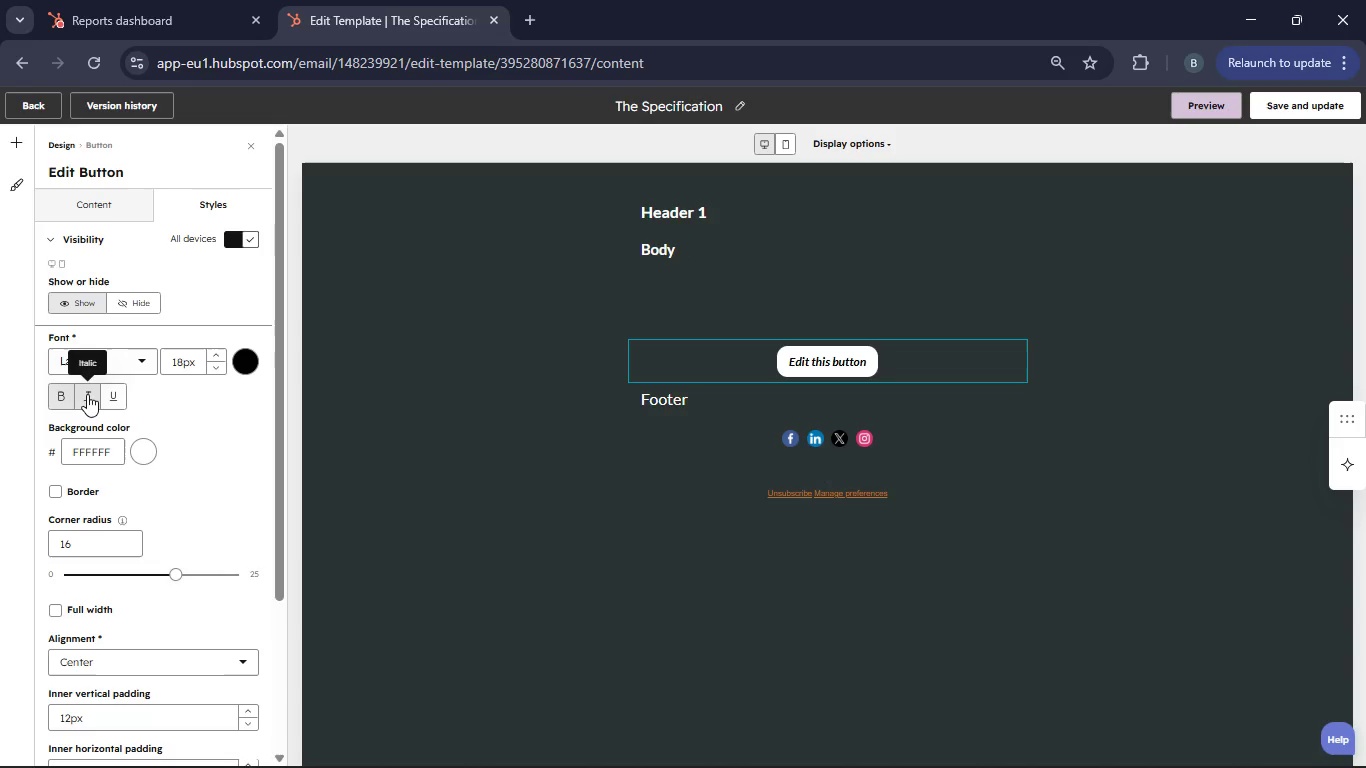 
left_click([87, 394])
 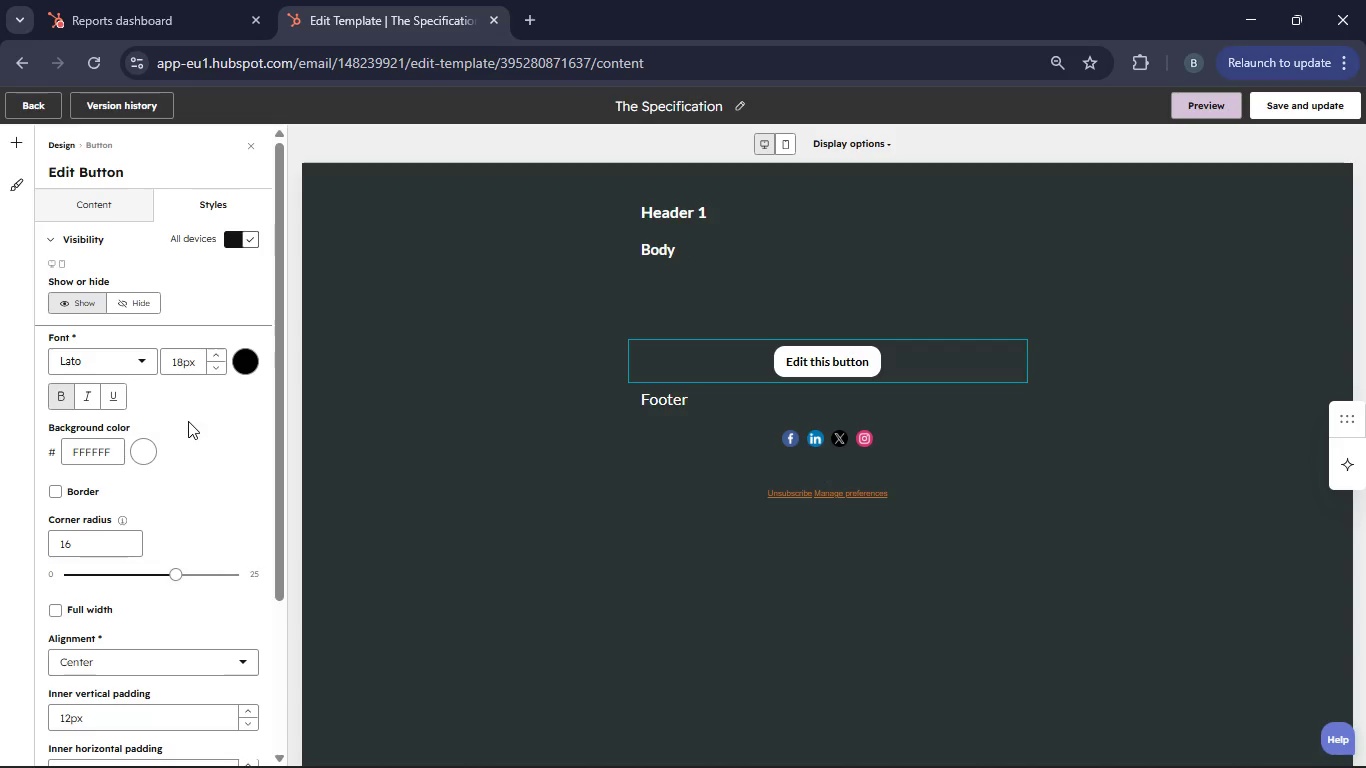 
scroll: coordinate [211, 469], scroll_direction: down, amount: 3.0
 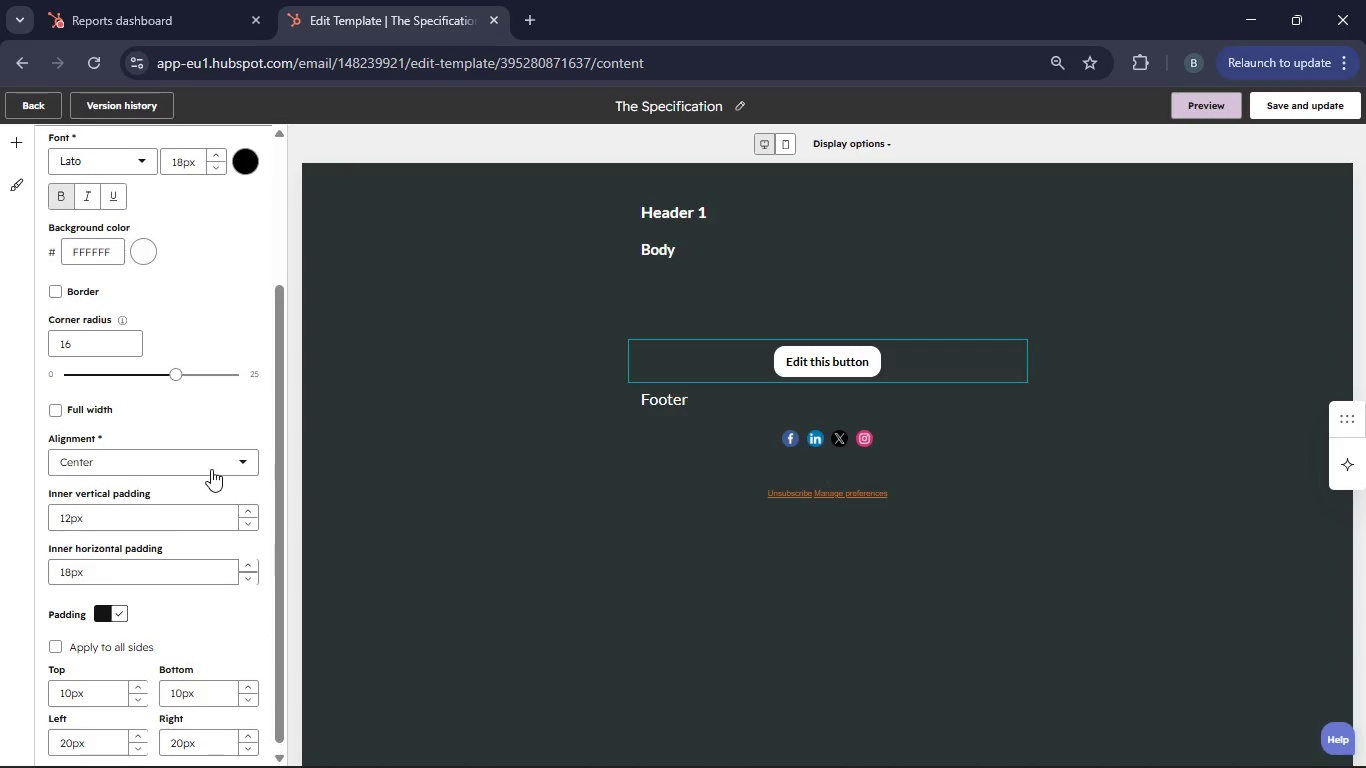 
scroll: coordinate [211, 469], scroll_direction: up, amount: 6.0
 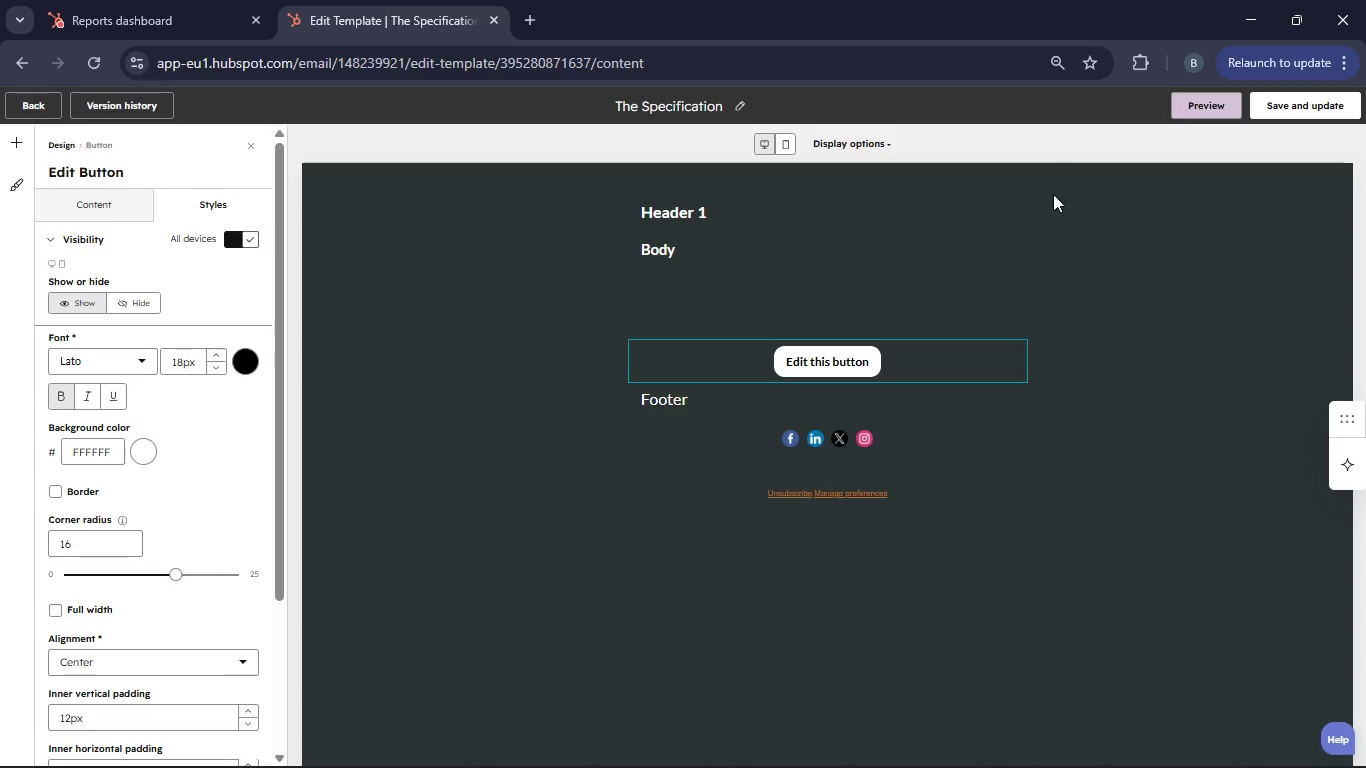 
left_click([1294, 113])
 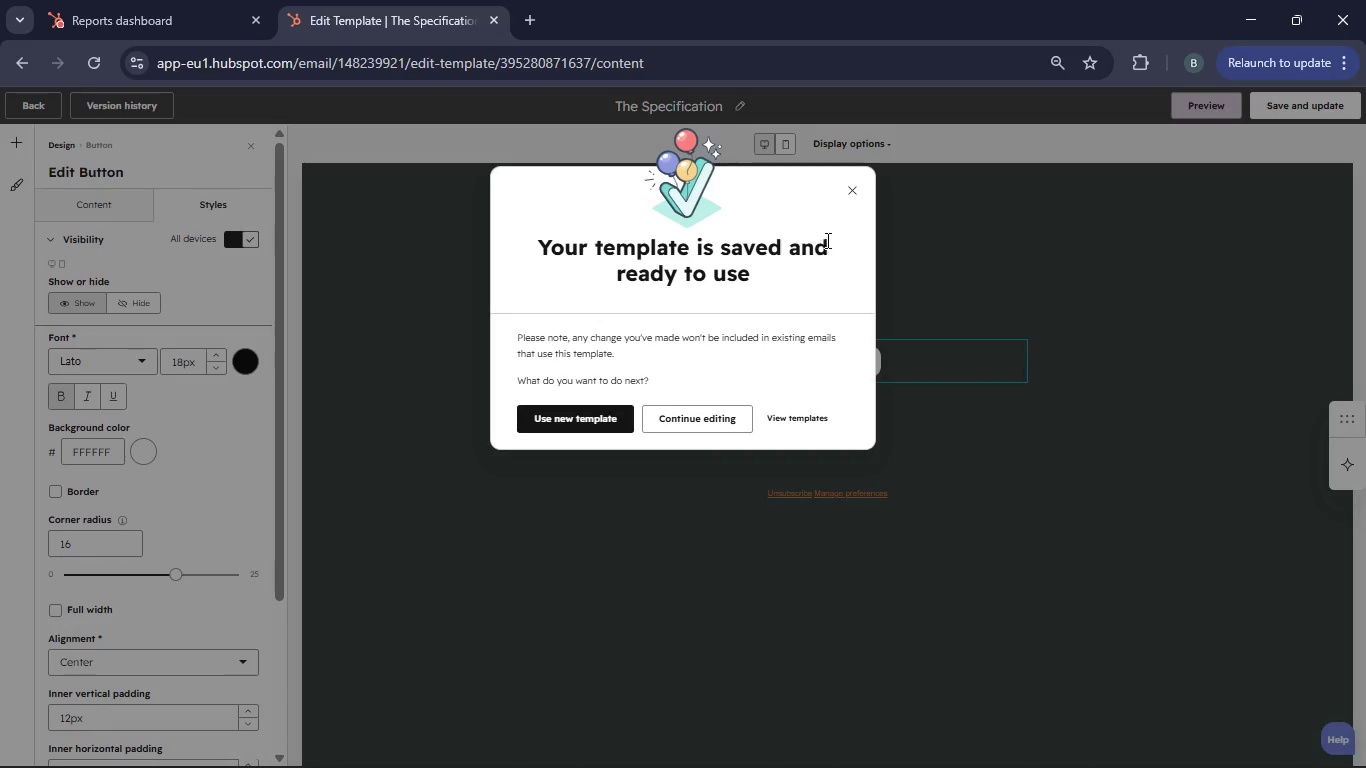 
wait(6.19)
 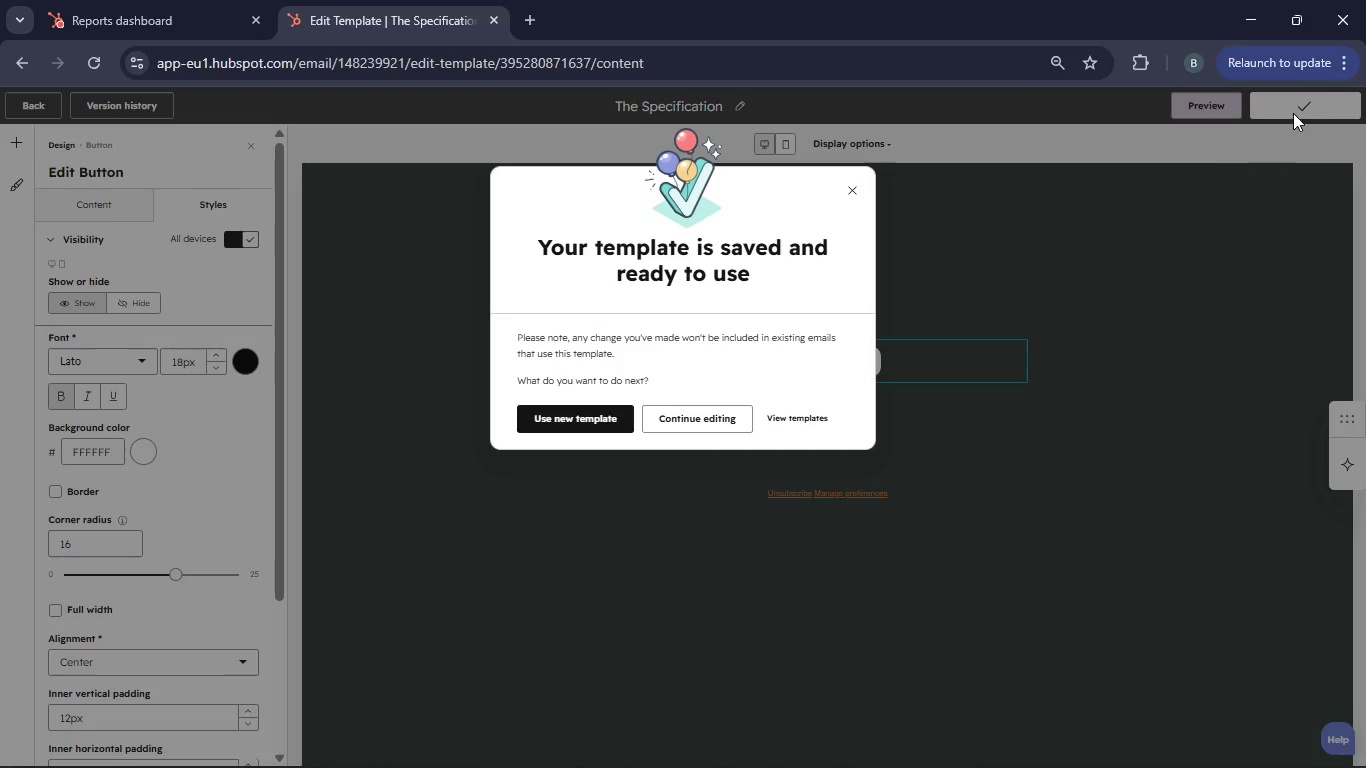 
mouse_move([796, 418])
 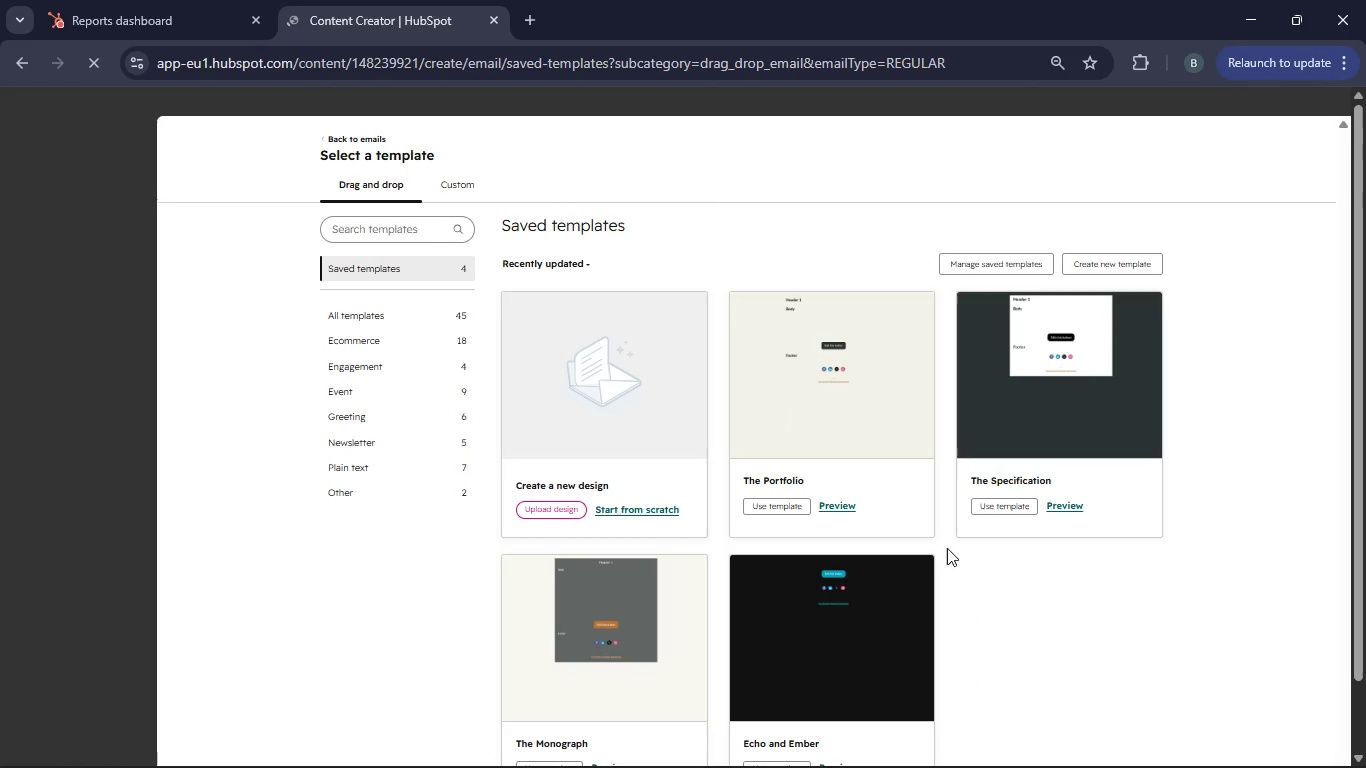 
scroll: coordinate [395, 646], scroll_direction: down, amount: 2.0
 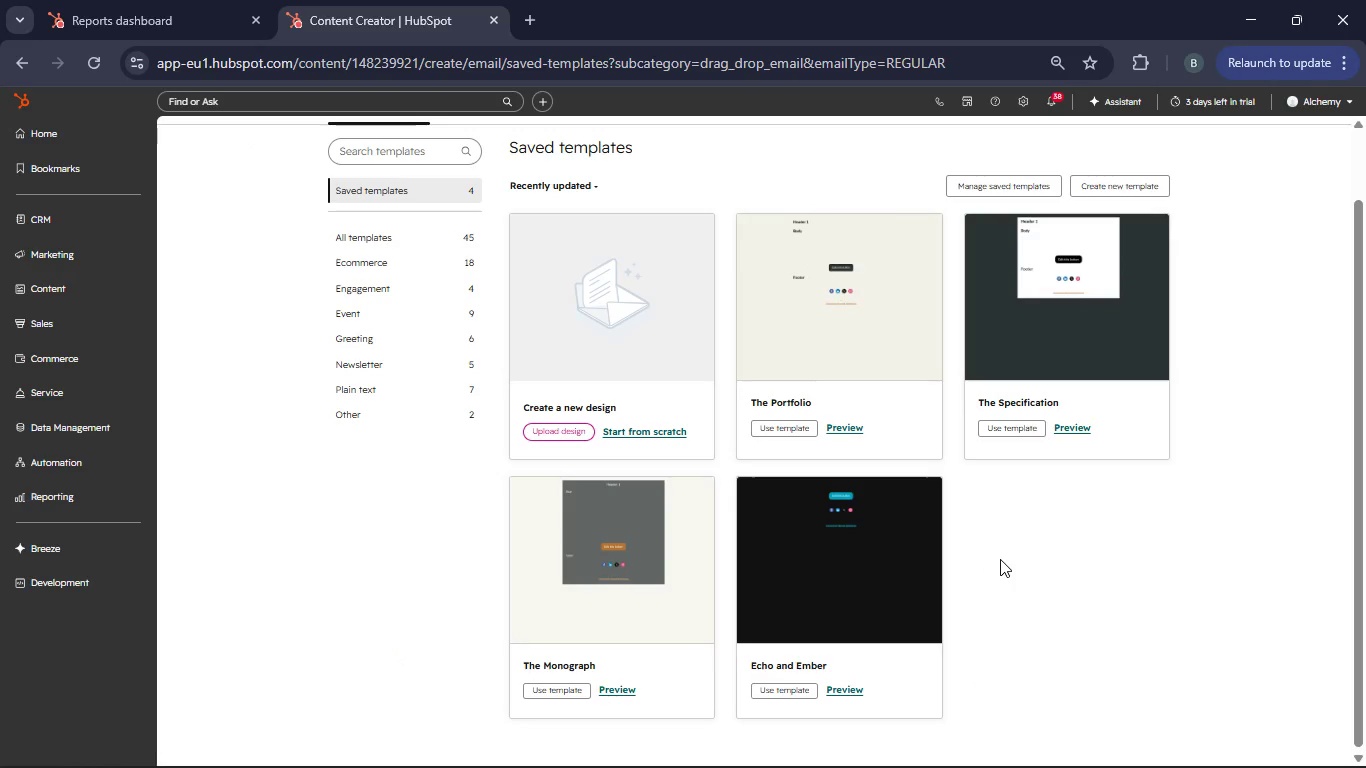 
scroll: coordinate [1123, 569], scroll_direction: up, amount: 3.0
 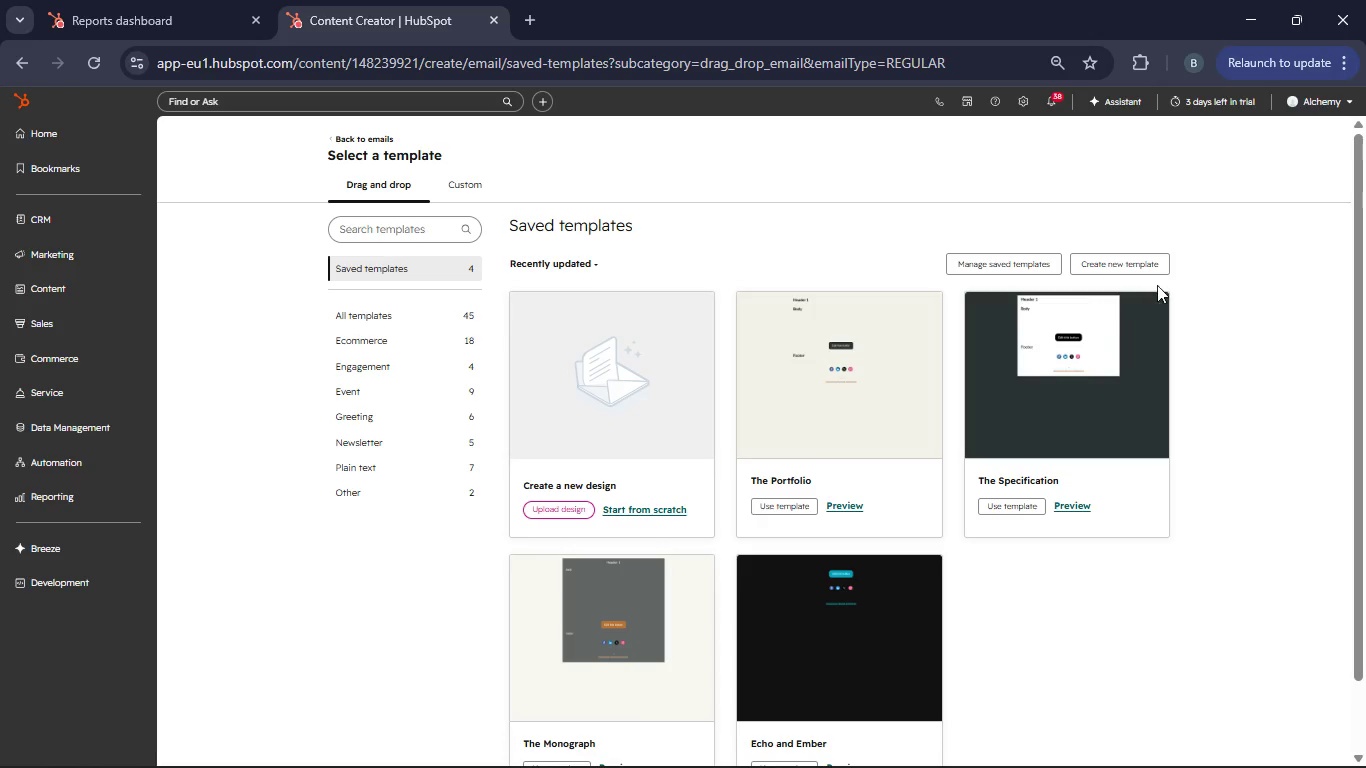 
left_click([1139, 256])
 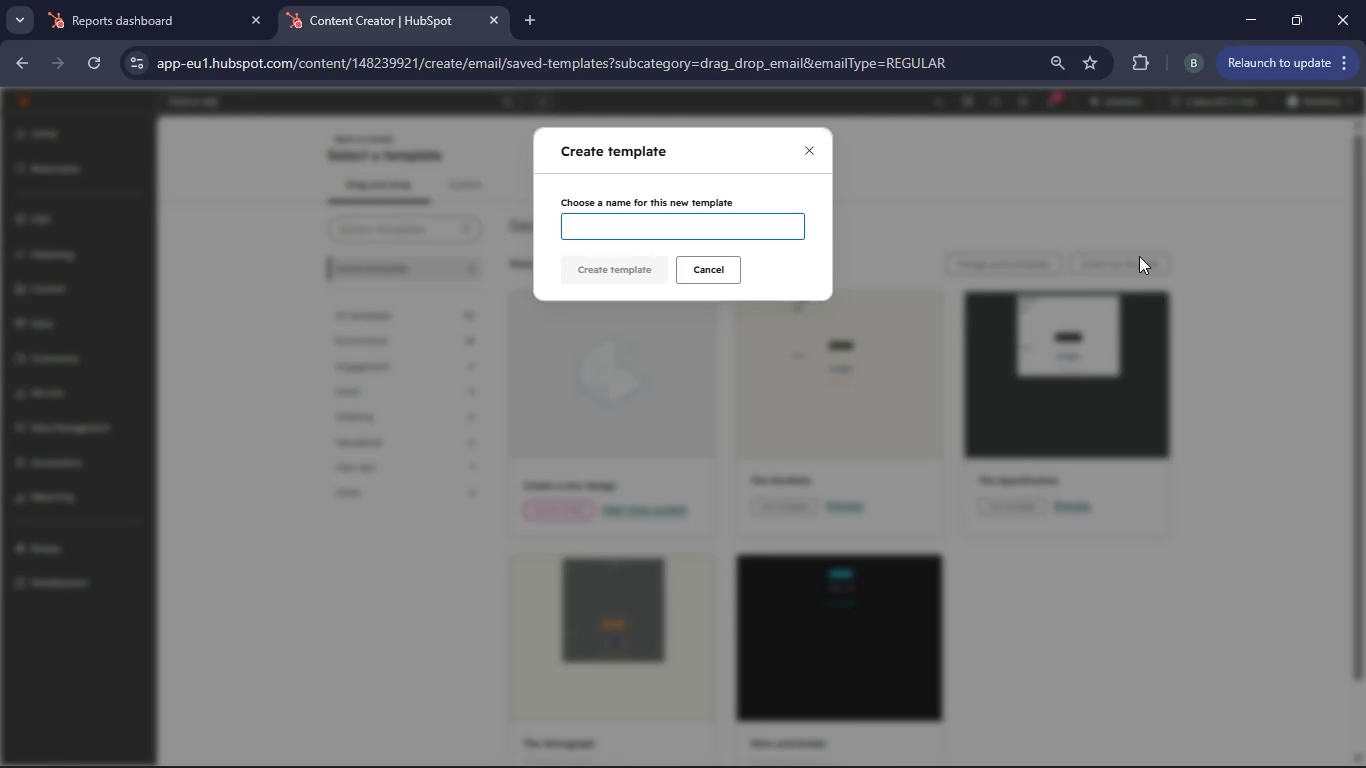 
wait(6.59)
 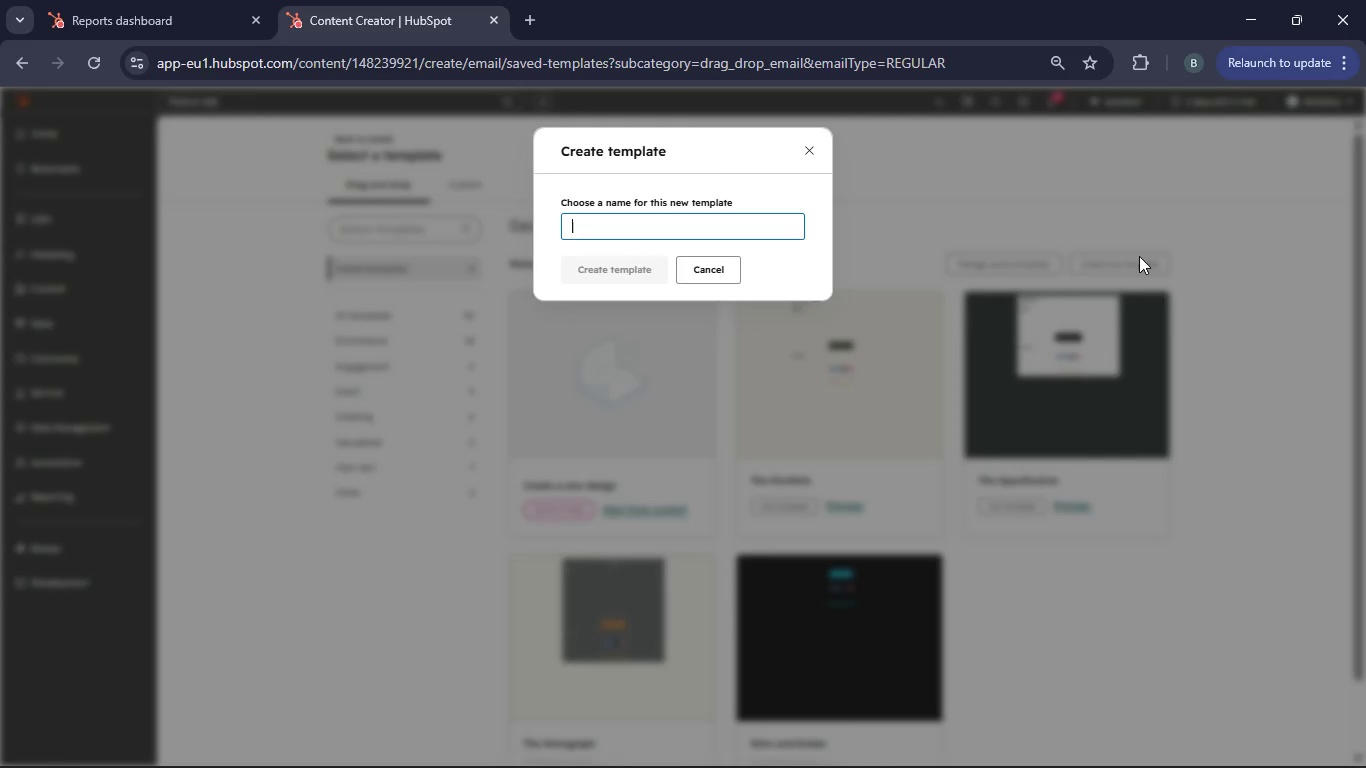 
type(The Atelier)
 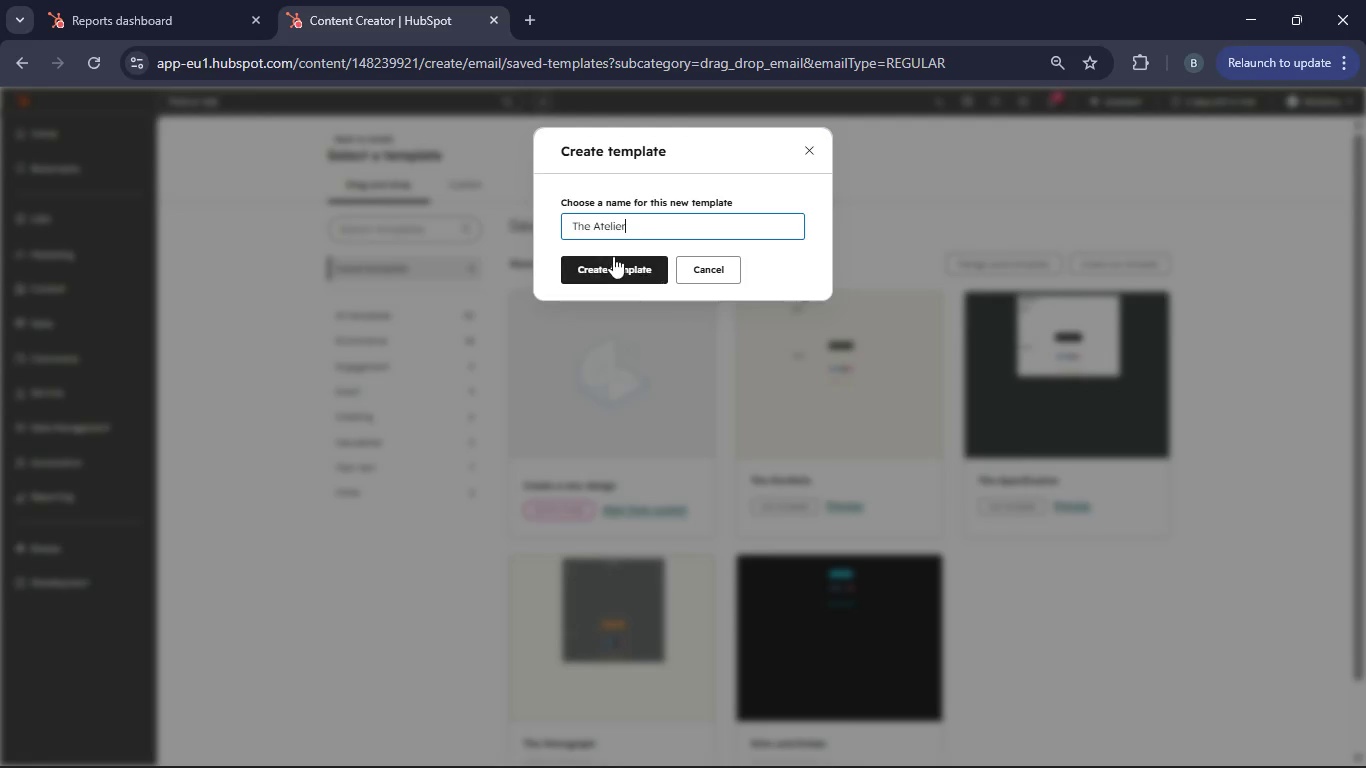 
left_click([605, 266])
 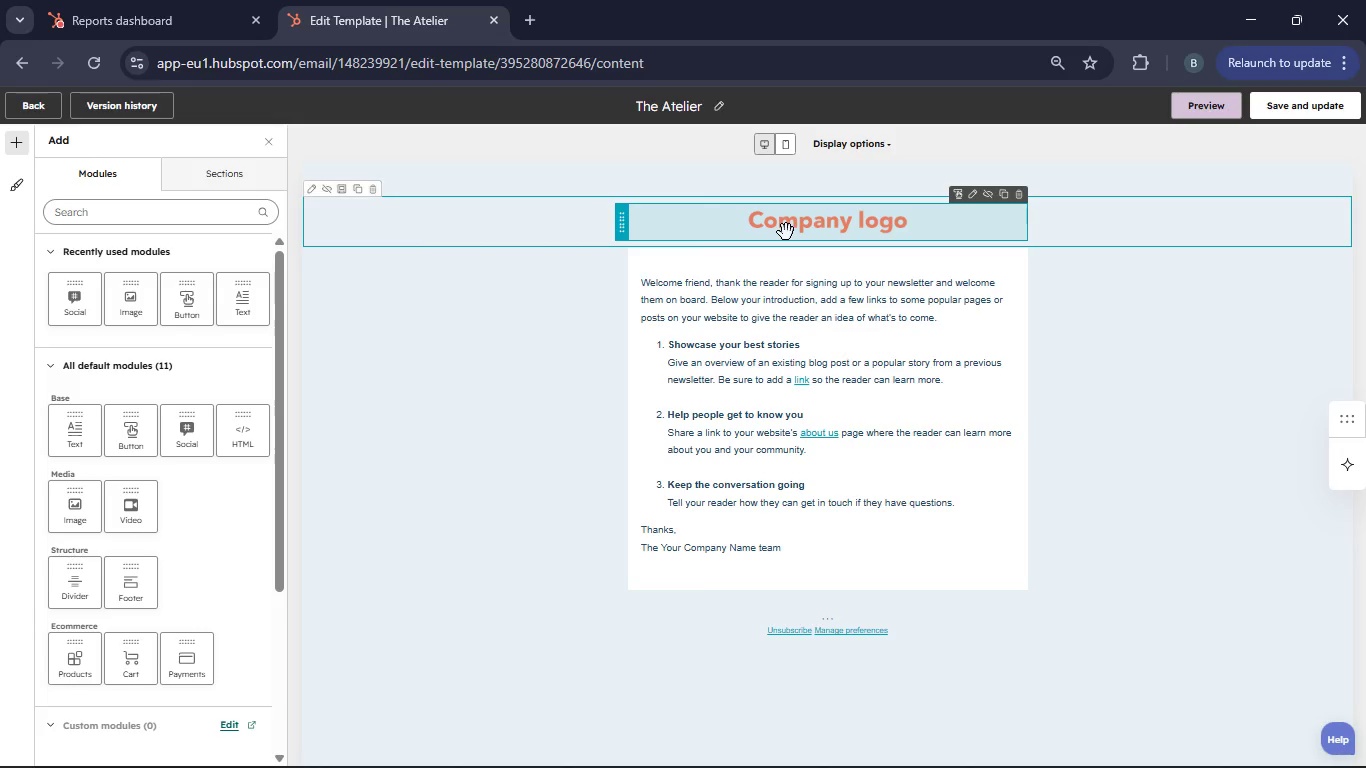 
wait(25.91)
 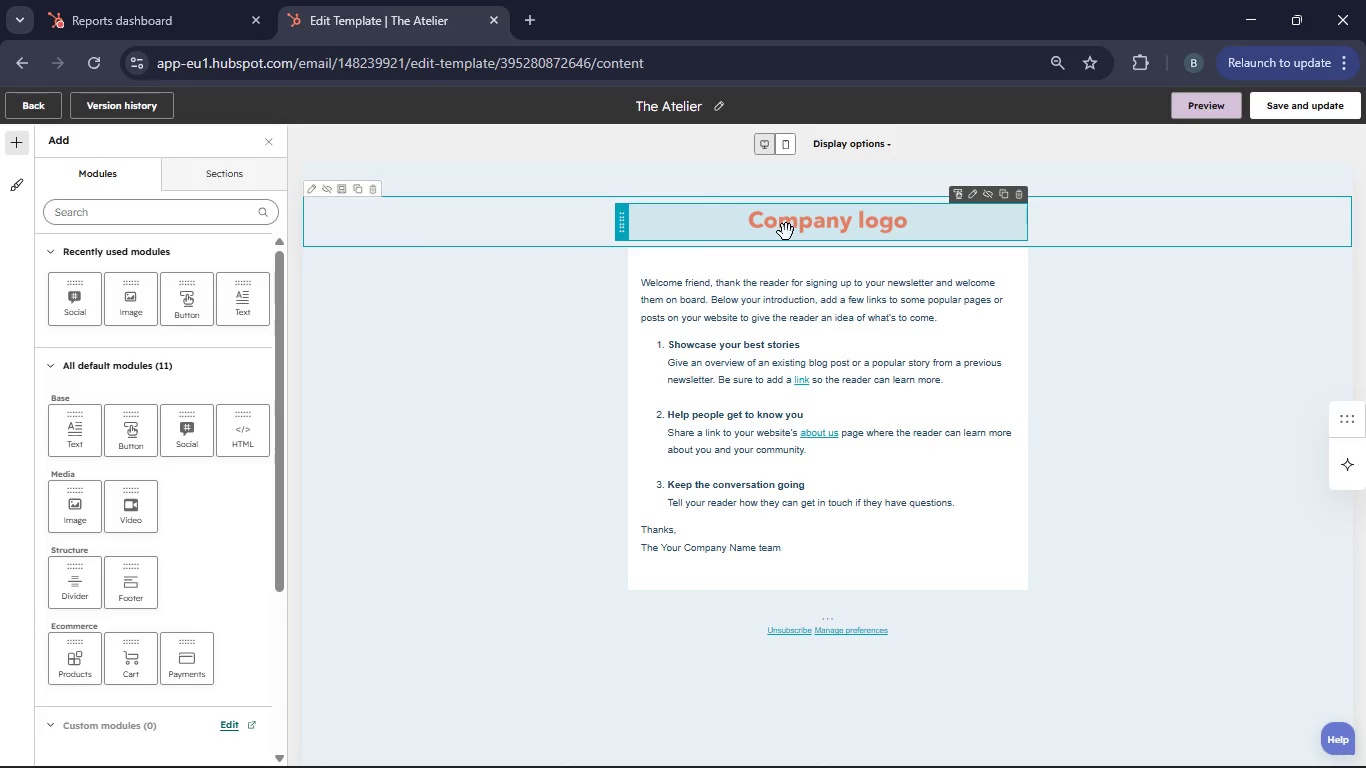 
left_click([6, 186])
 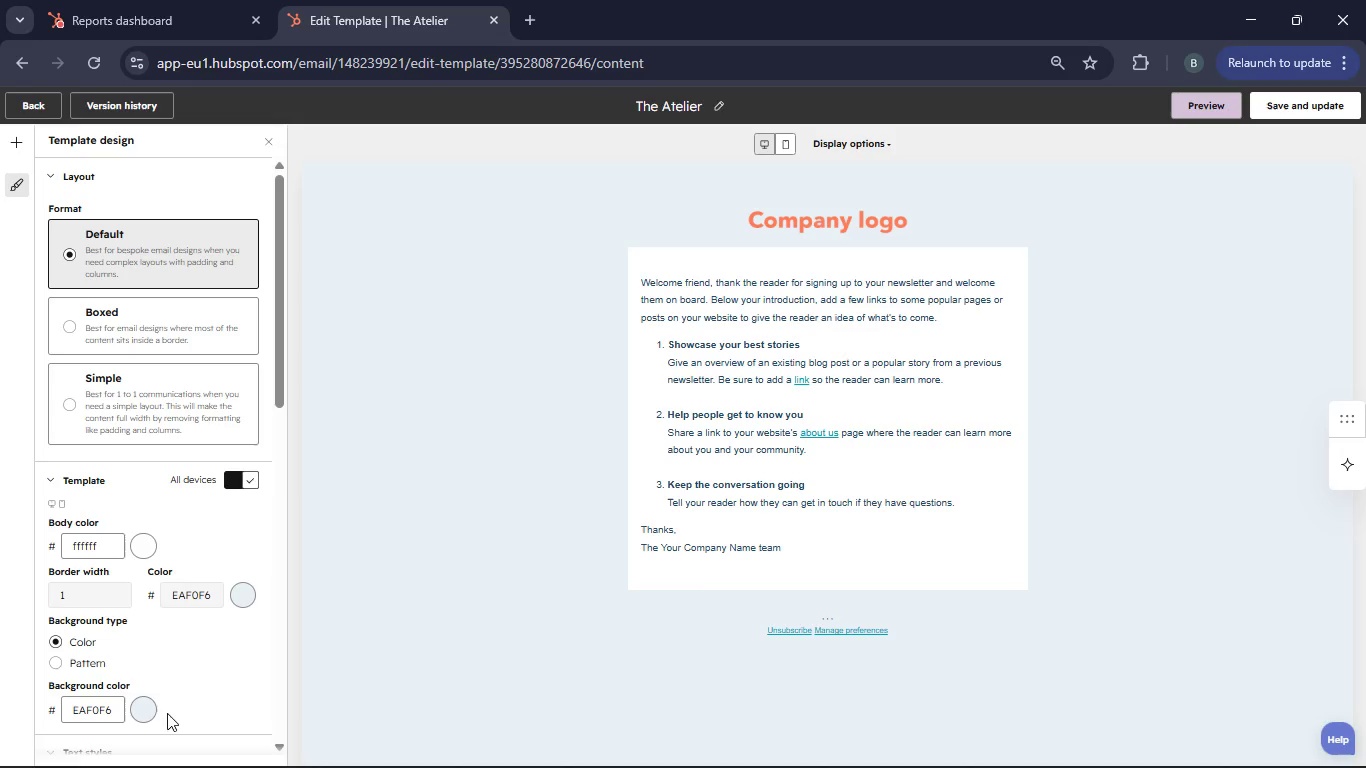 
wait(7.0)
 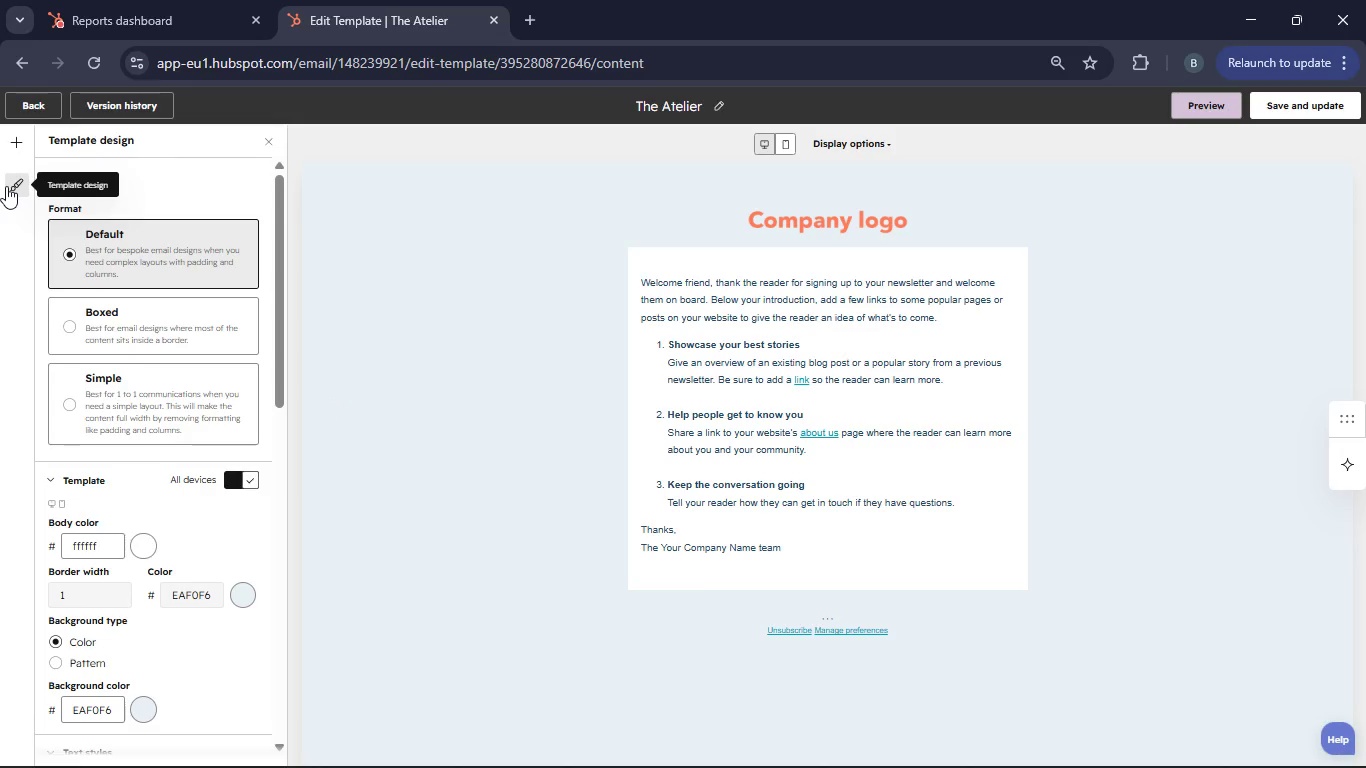 
left_click([144, 717])
 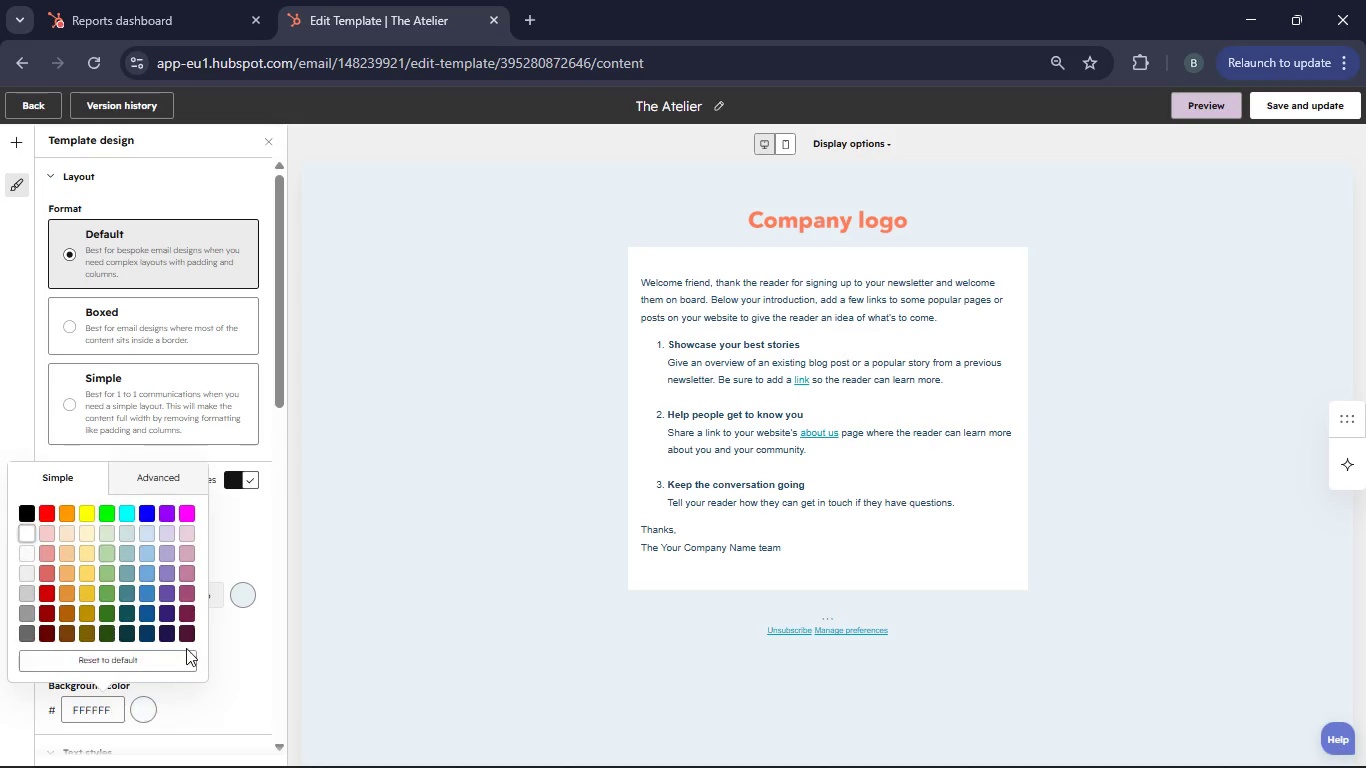 
left_click([228, 687])
 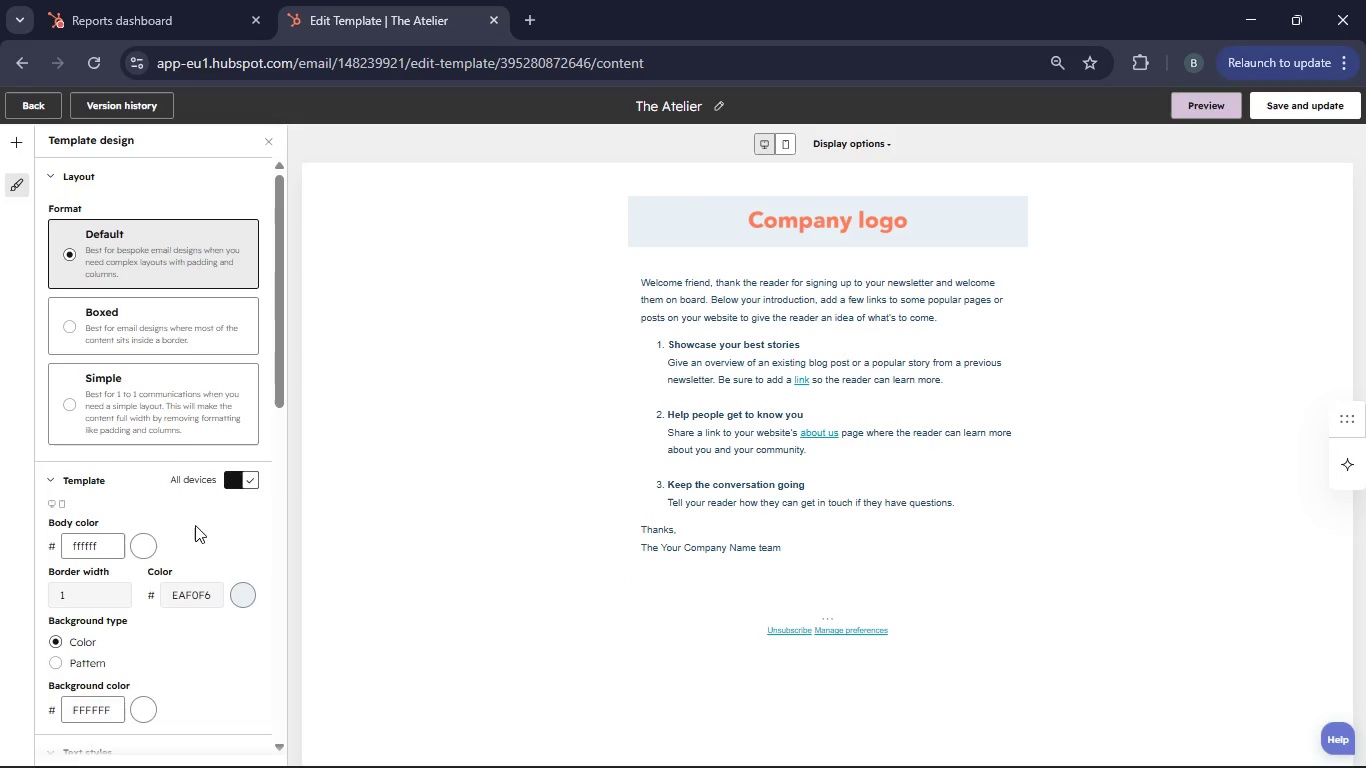 
scroll: coordinate [195, 525], scroll_direction: down, amount: 3.0
 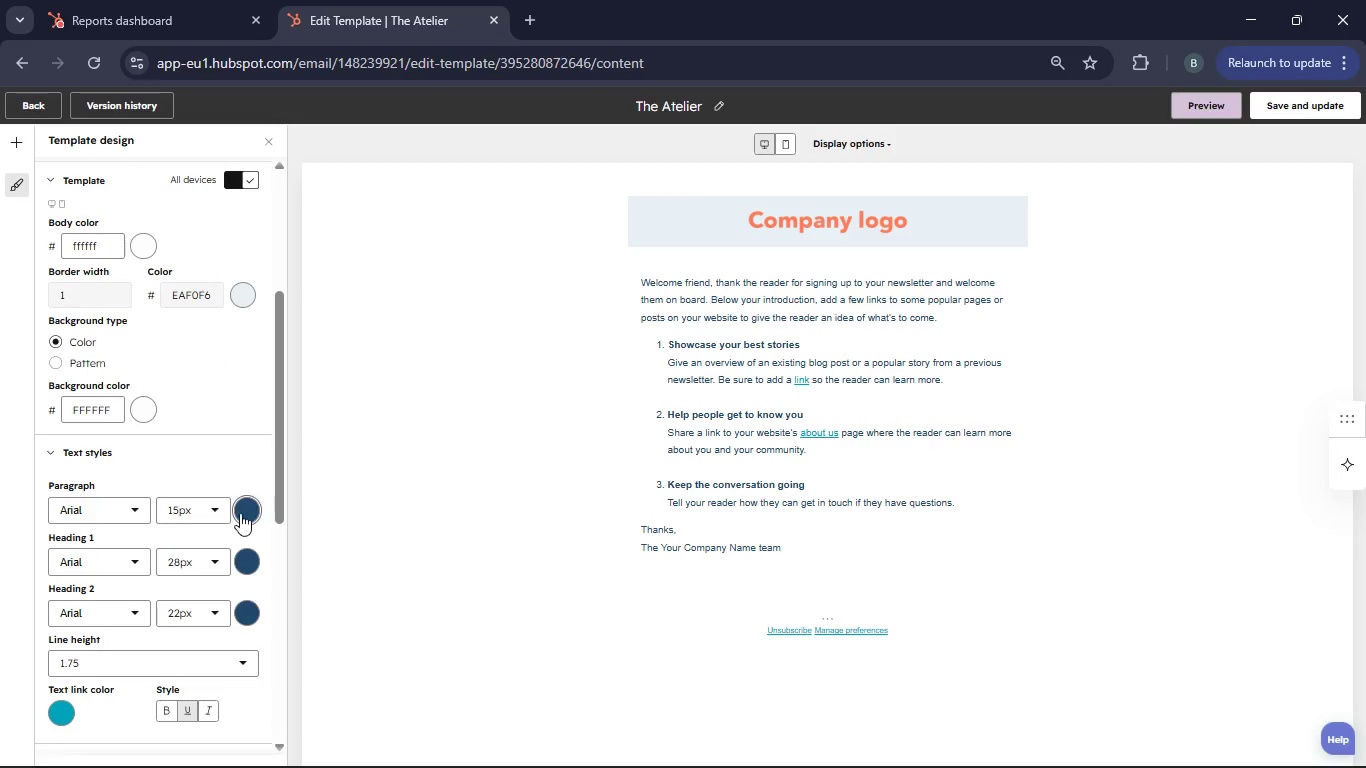 
left_click([241, 511])
 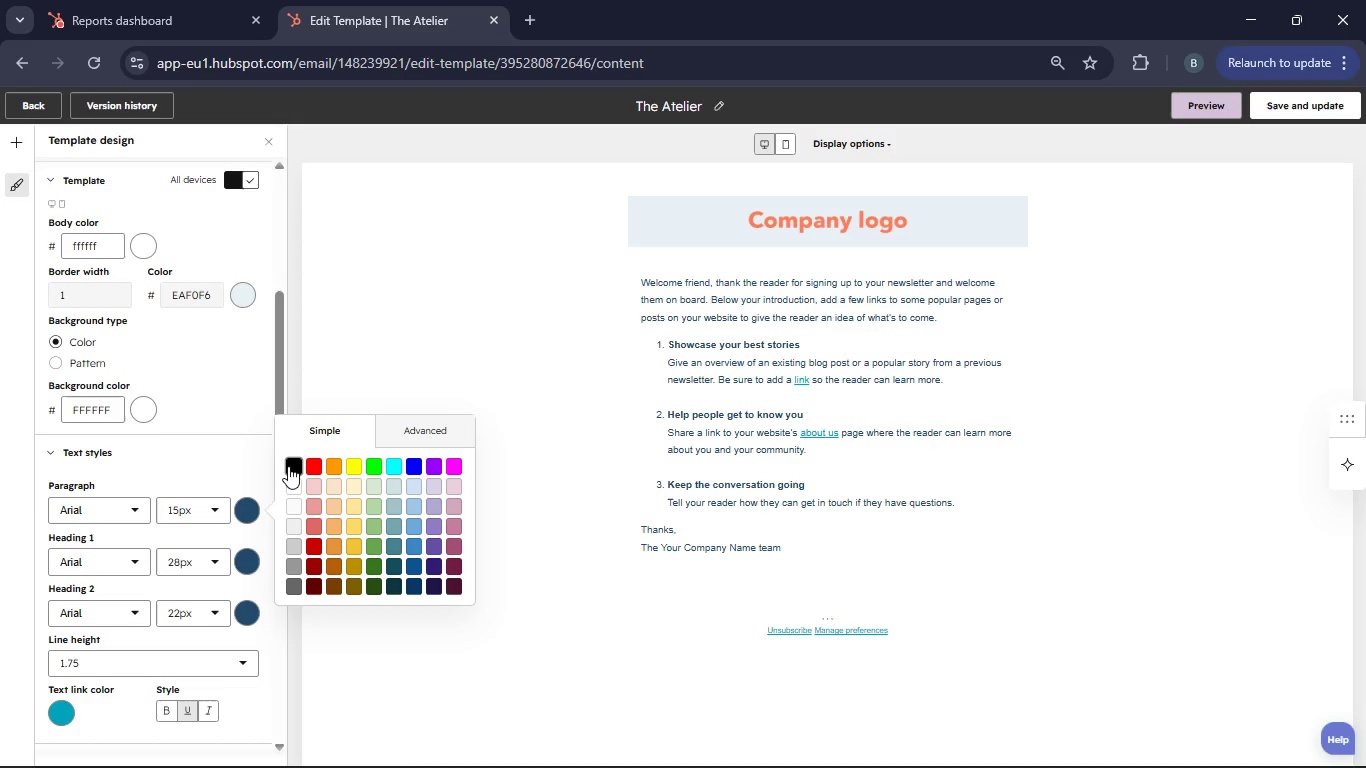 
left_click([289, 466])
 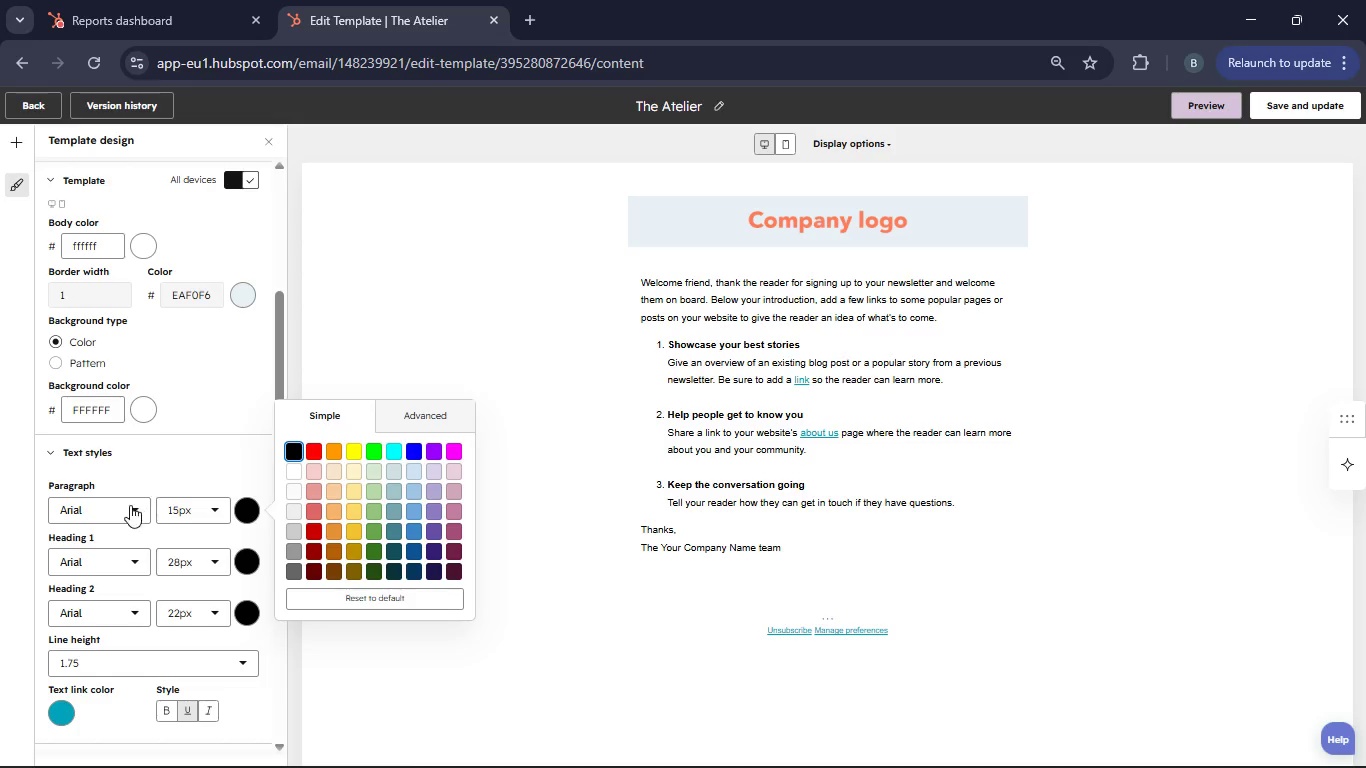 
left_click([129, 511])
 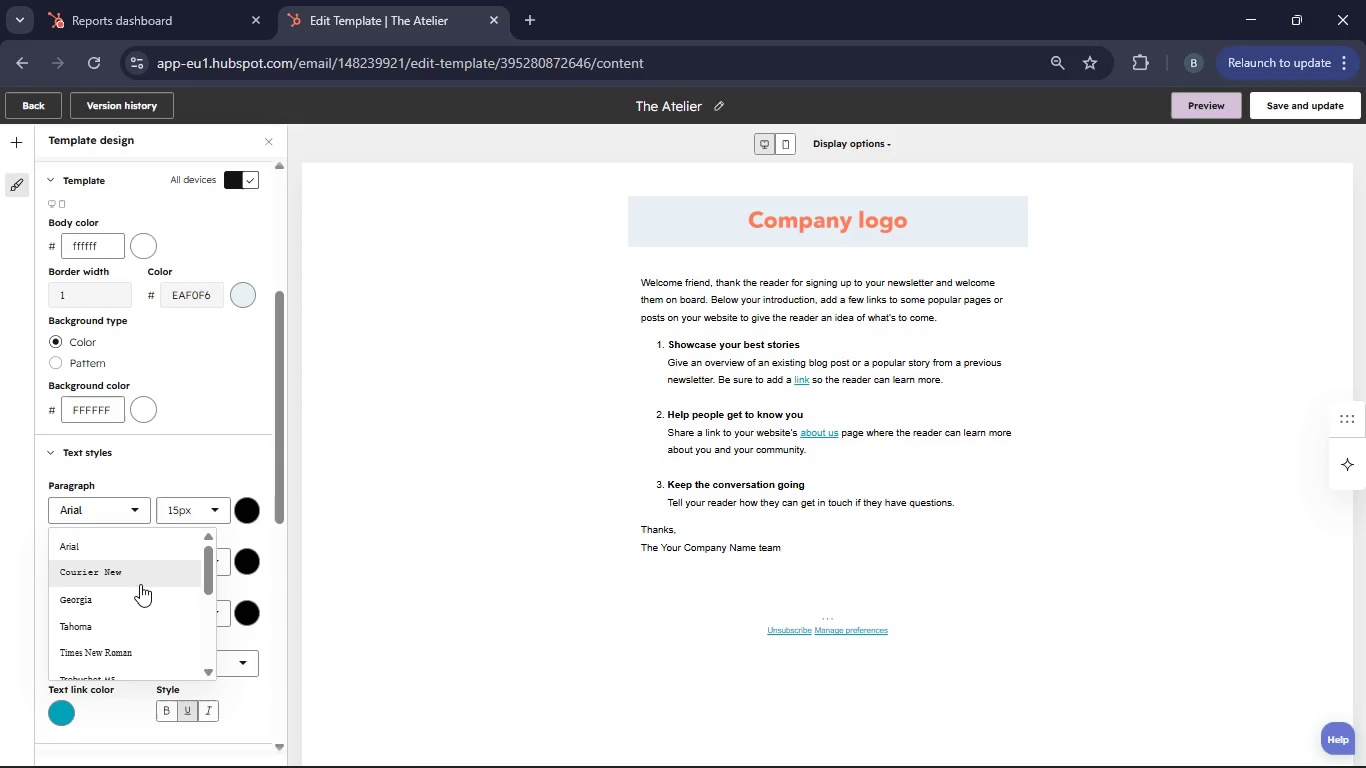 
scroll: coordinate [130, 580], scroll_direction: down, amount: 3.0
 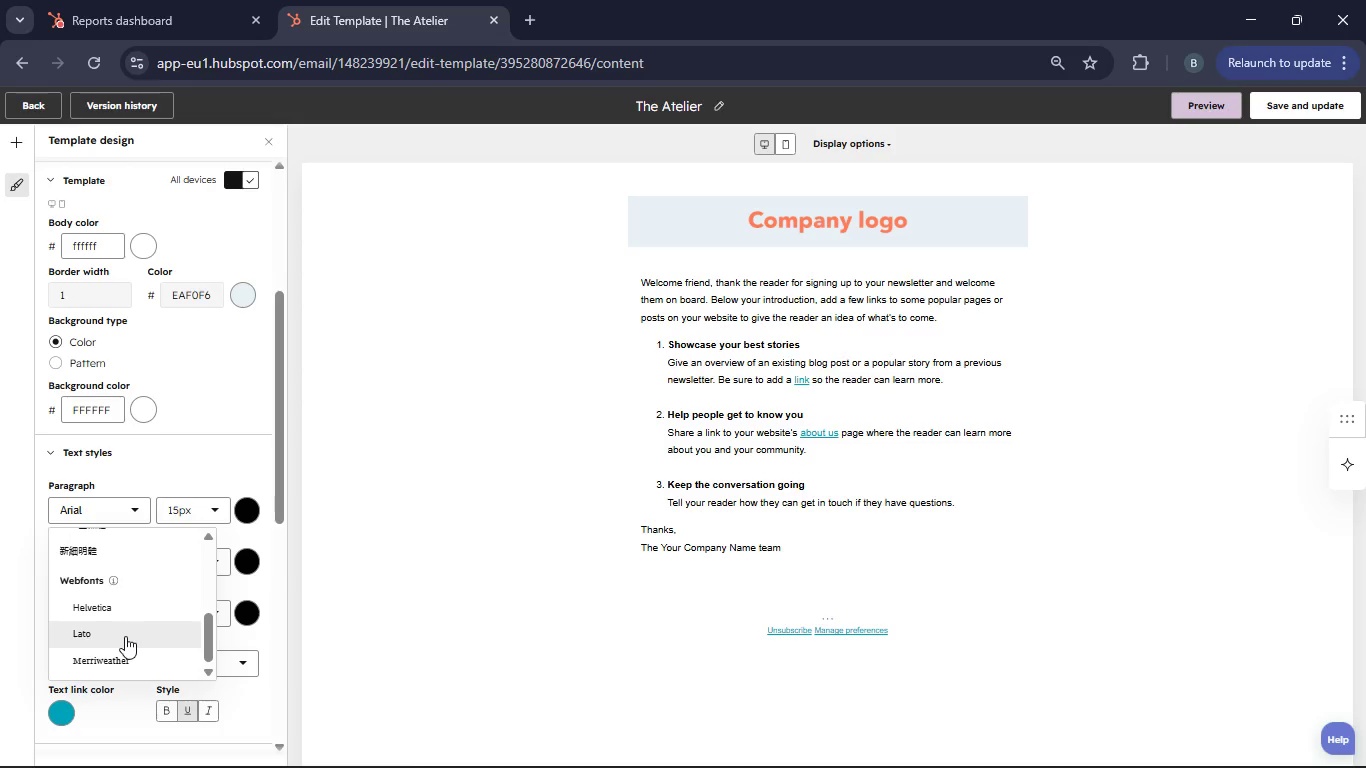 
left_click([125, 636])
 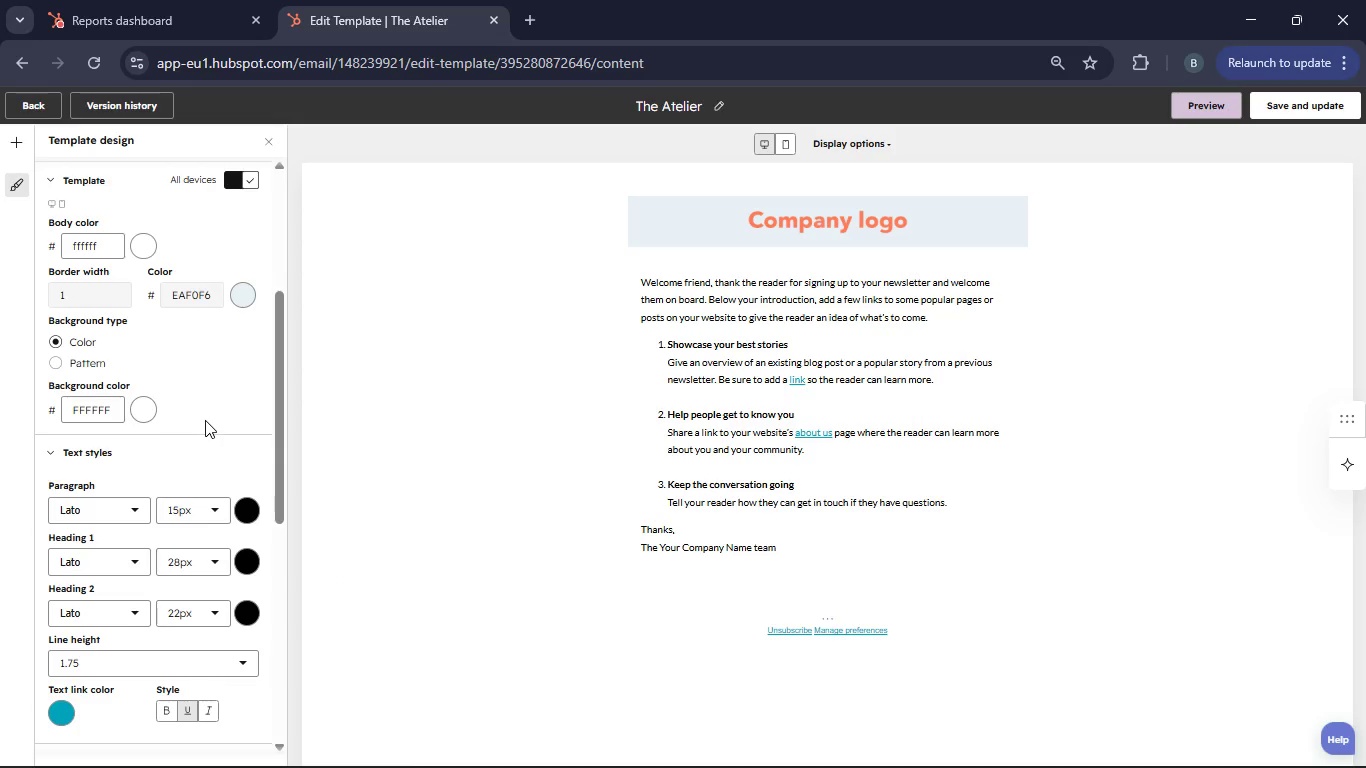 
left_click([205, 420])
 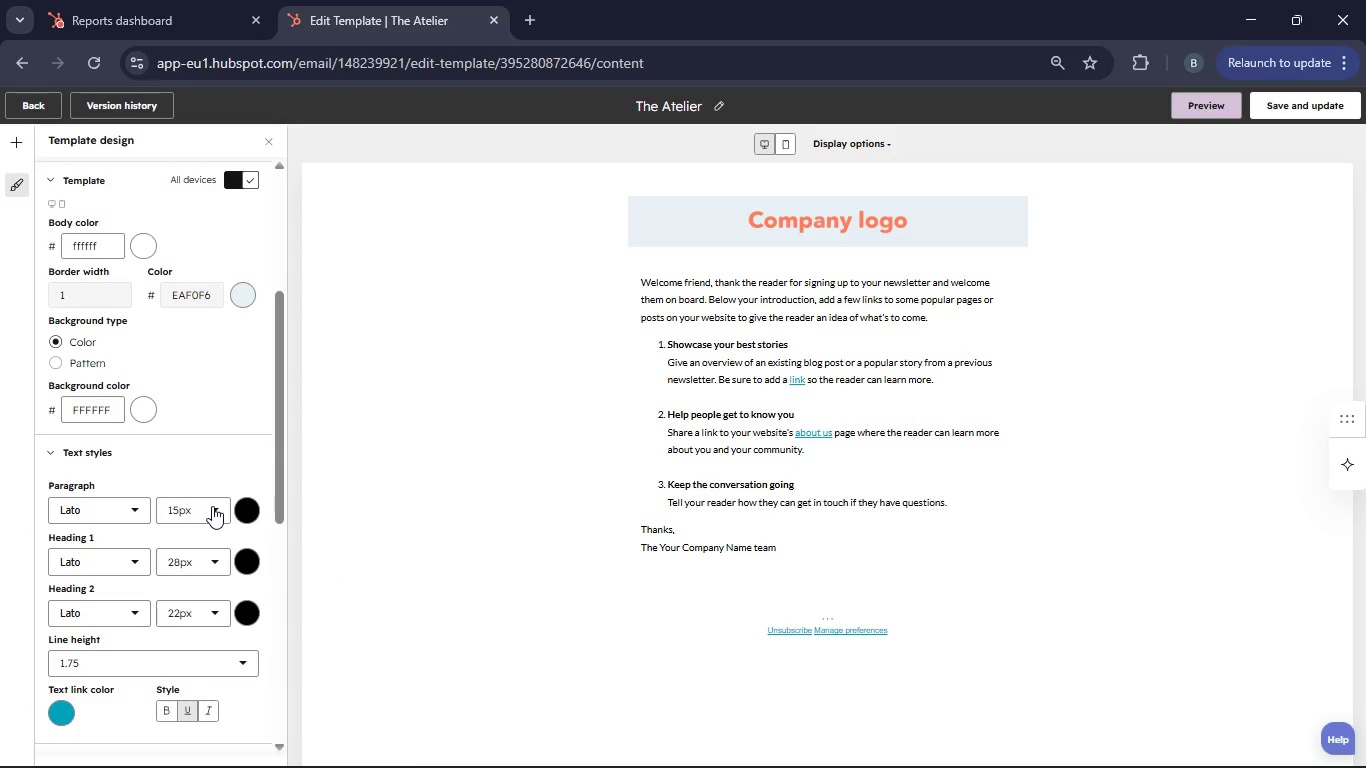 
left_click([212, 506])
 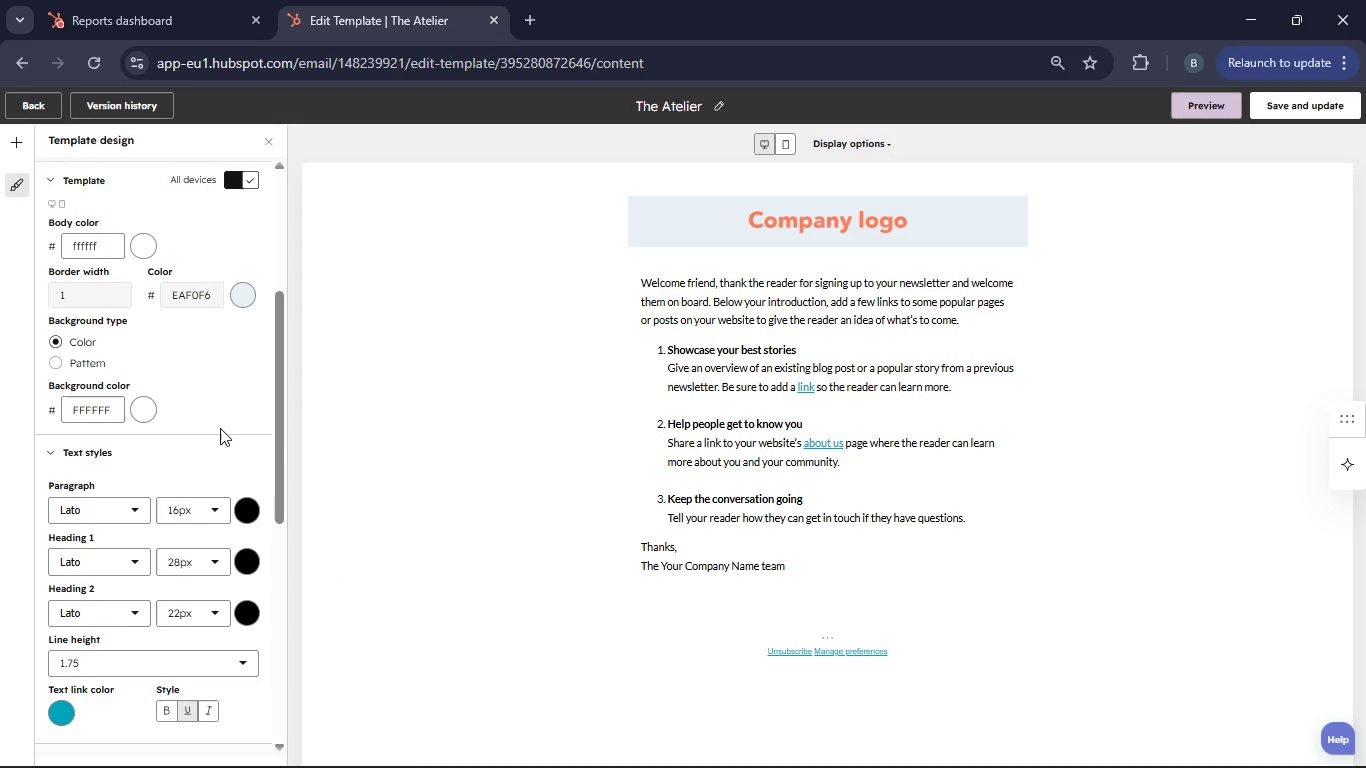 
scroll: coordinate [209, 477], scroll_direction: down, amount: 1.0
 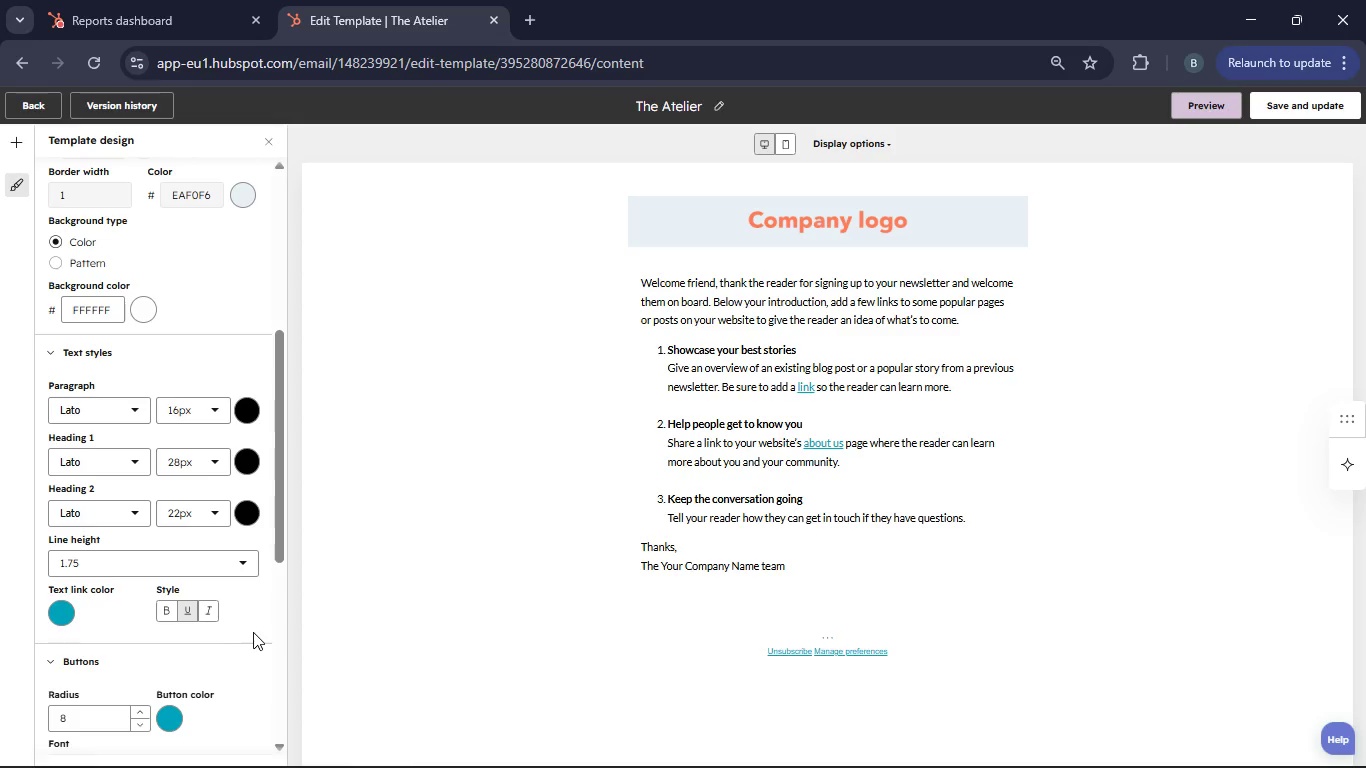 
left_click([230, 572])
 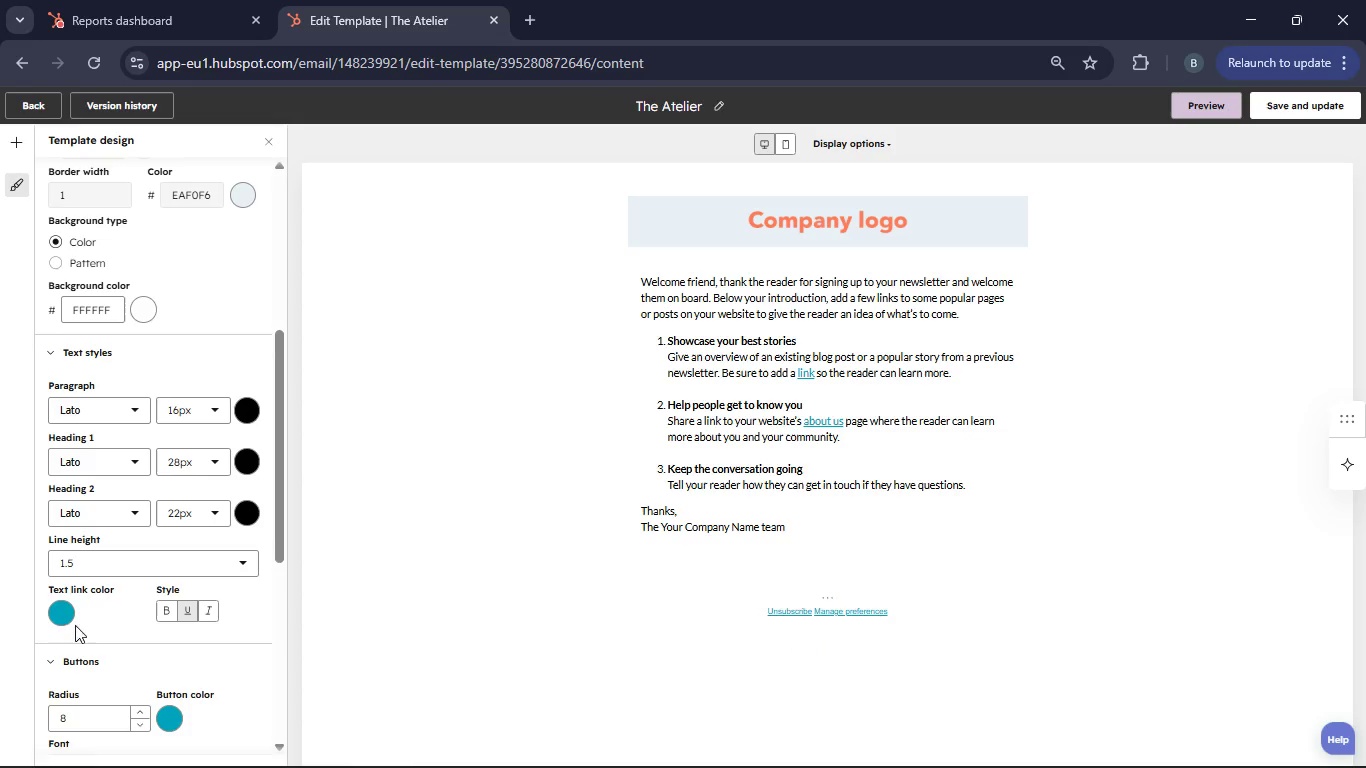 
left_click([69, 611])
 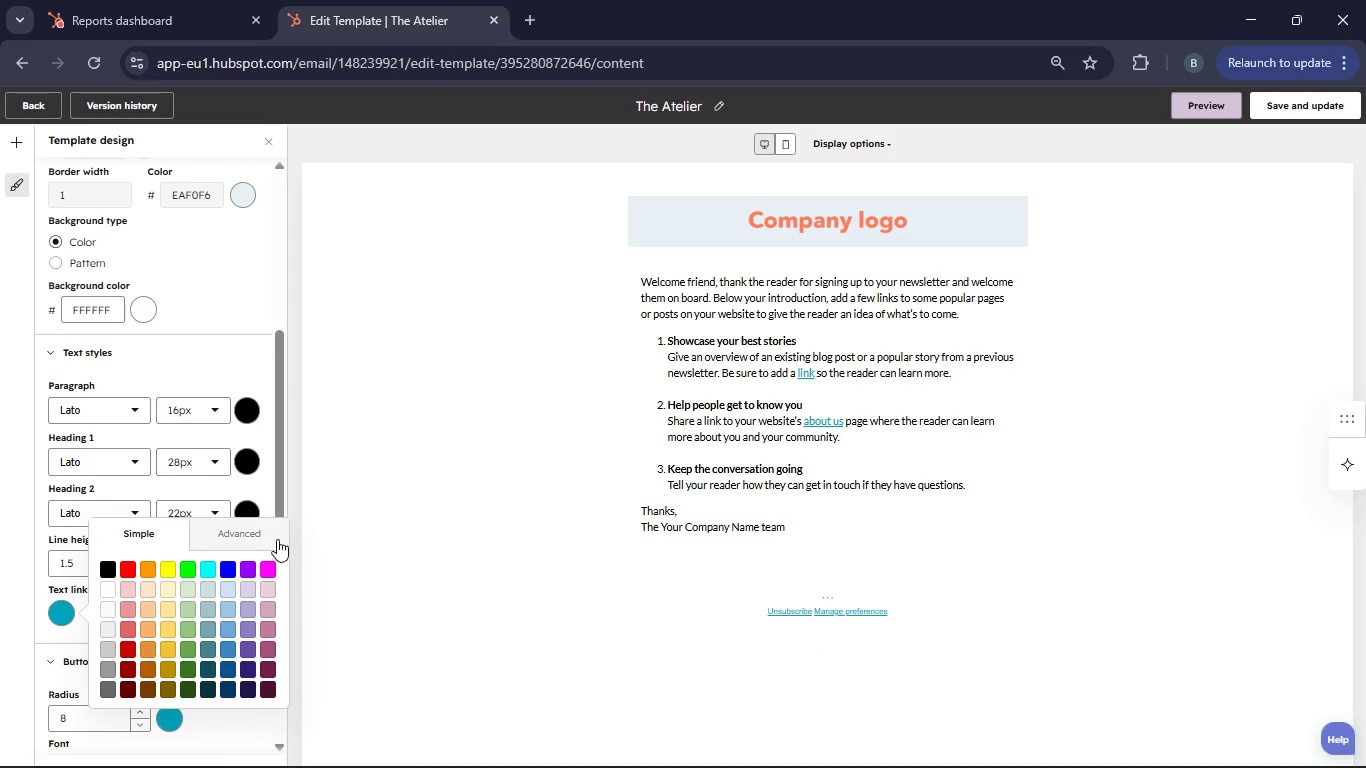 
left_click([276, 538])
 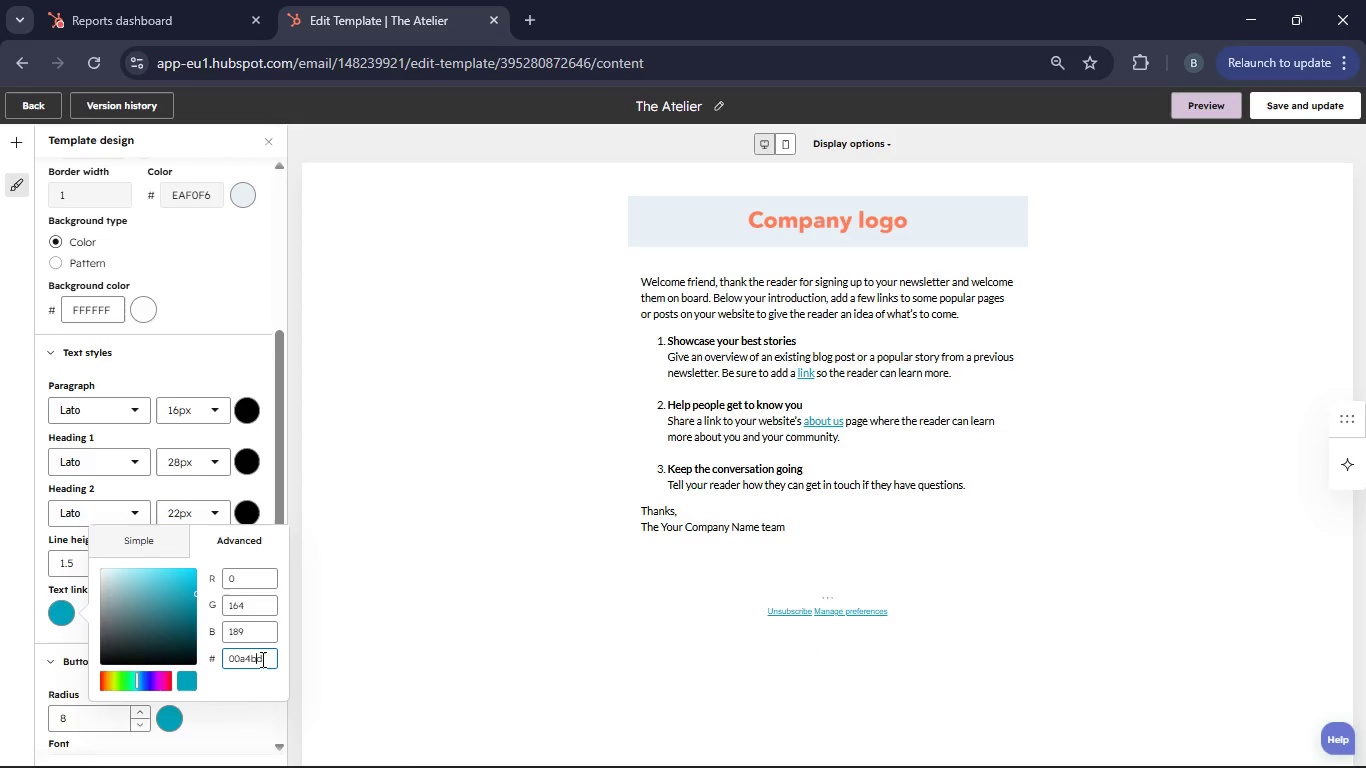 
double_click([266, 659])
 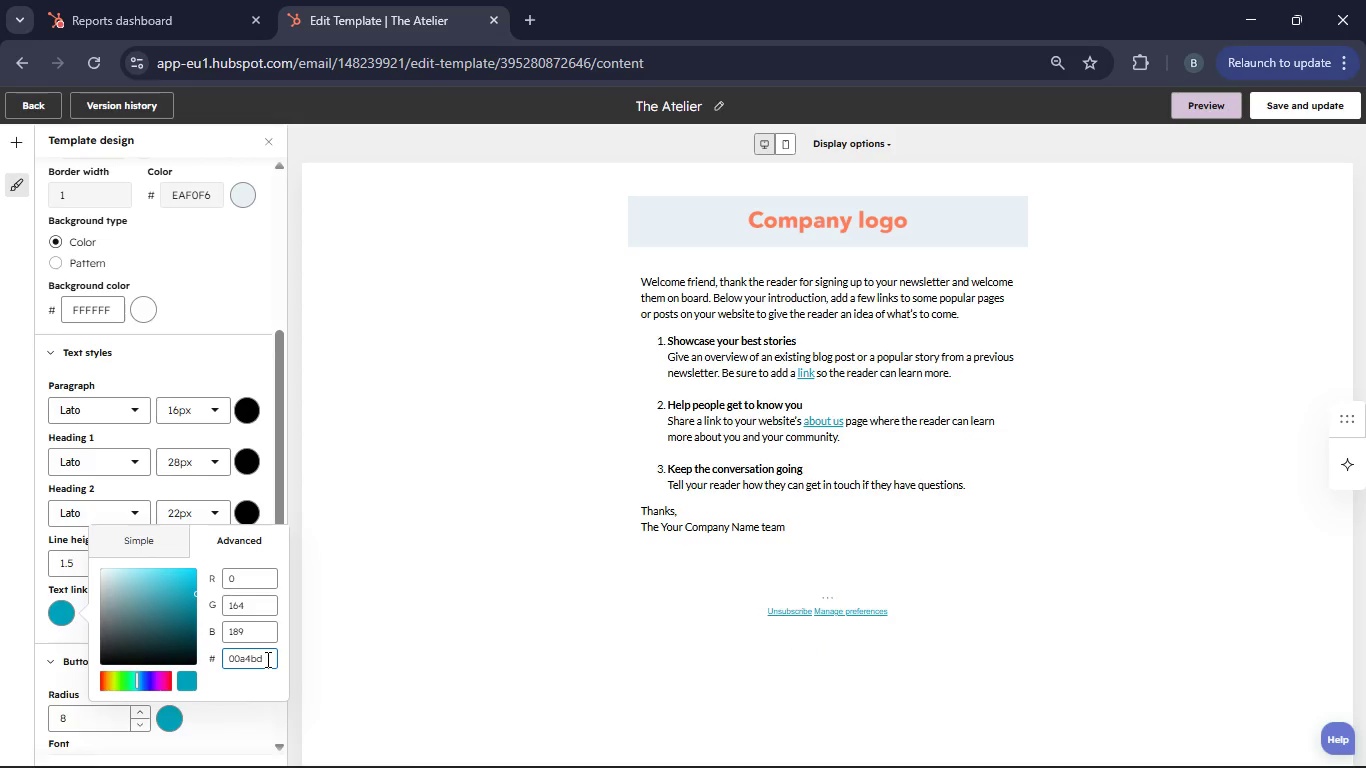 
key(Backspace)
key(Backspace)
key(Backspace)
key(Backspace)
key(Backspace)
key(Backspace)
key(Backspace)
type(B88)
key(Backspace)
type(7333)
 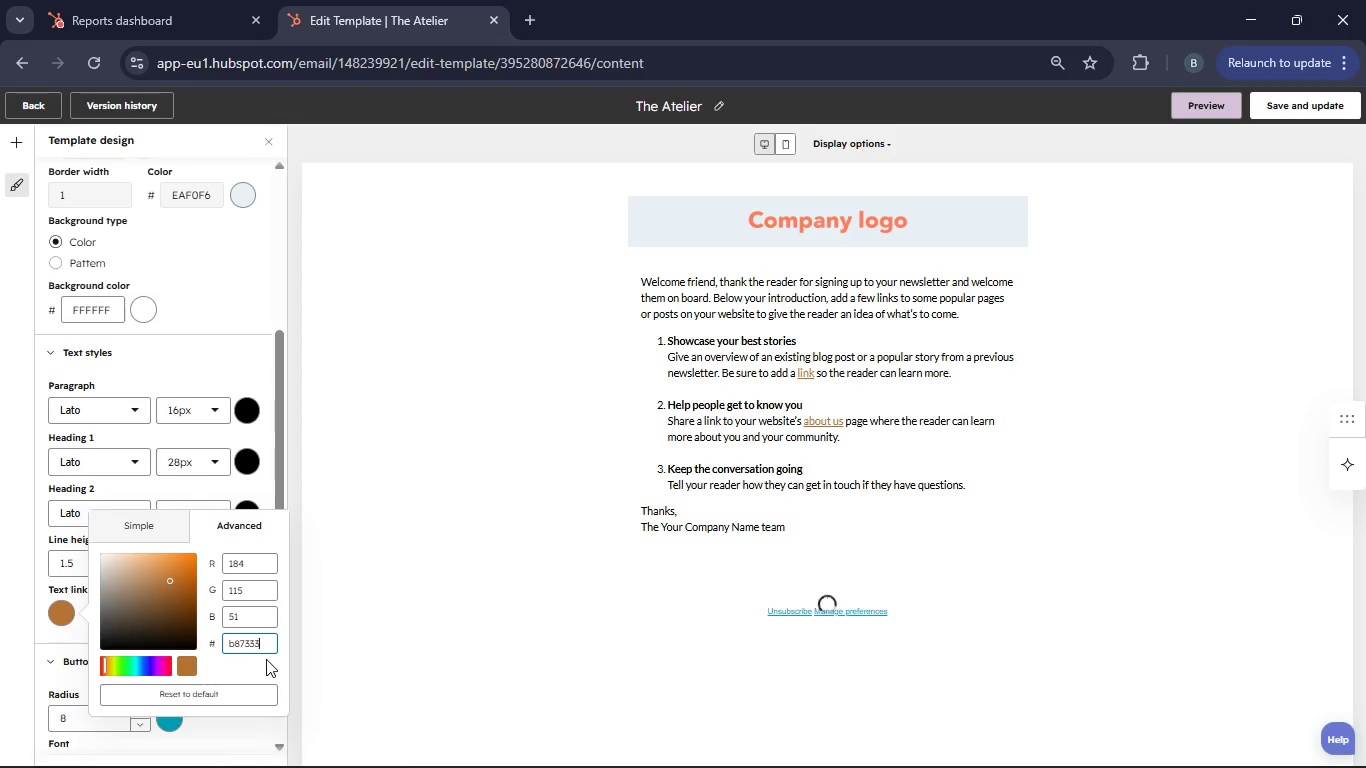 
left_click_drag(start_coordinate=[170, 581], to_coordinate=[165, 589])
 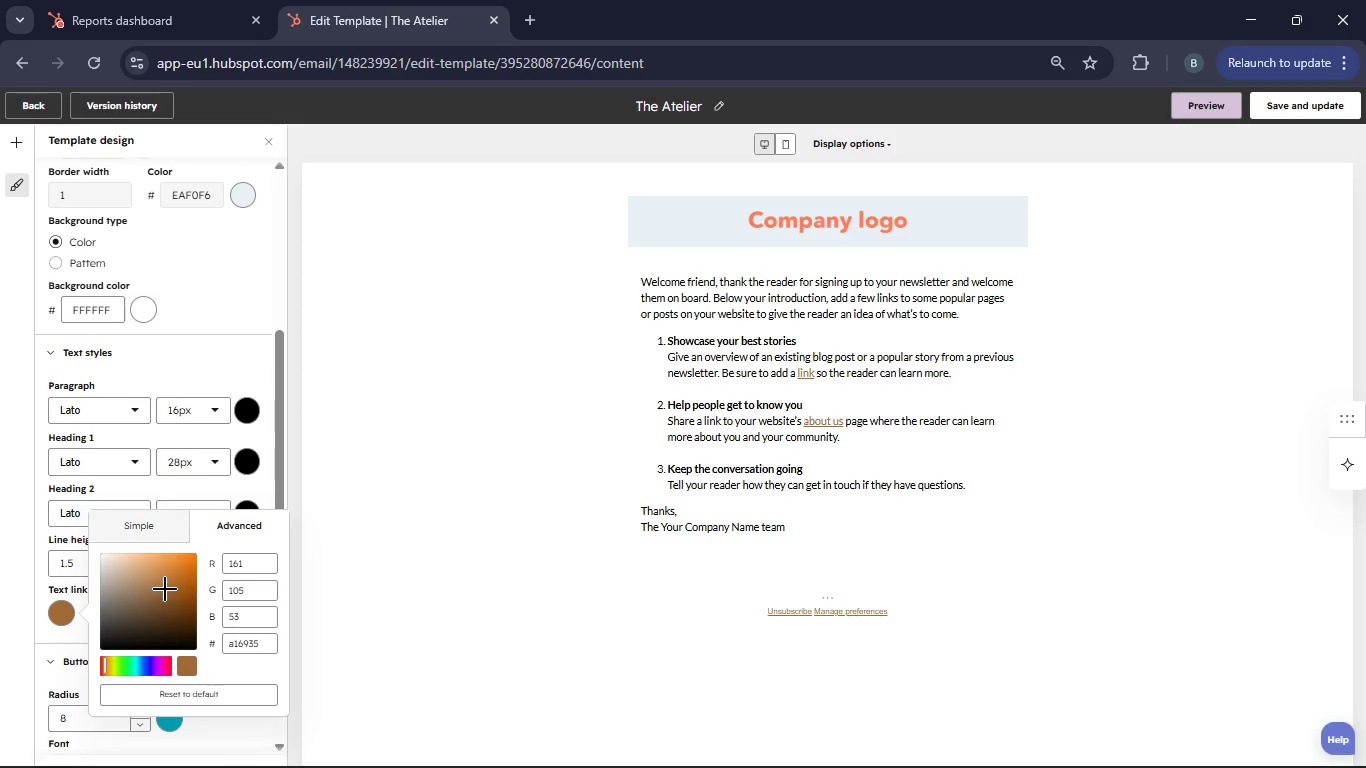 
left_click_drag(start_coordinate=[165, 589], to_coordinate=[180, 571])
 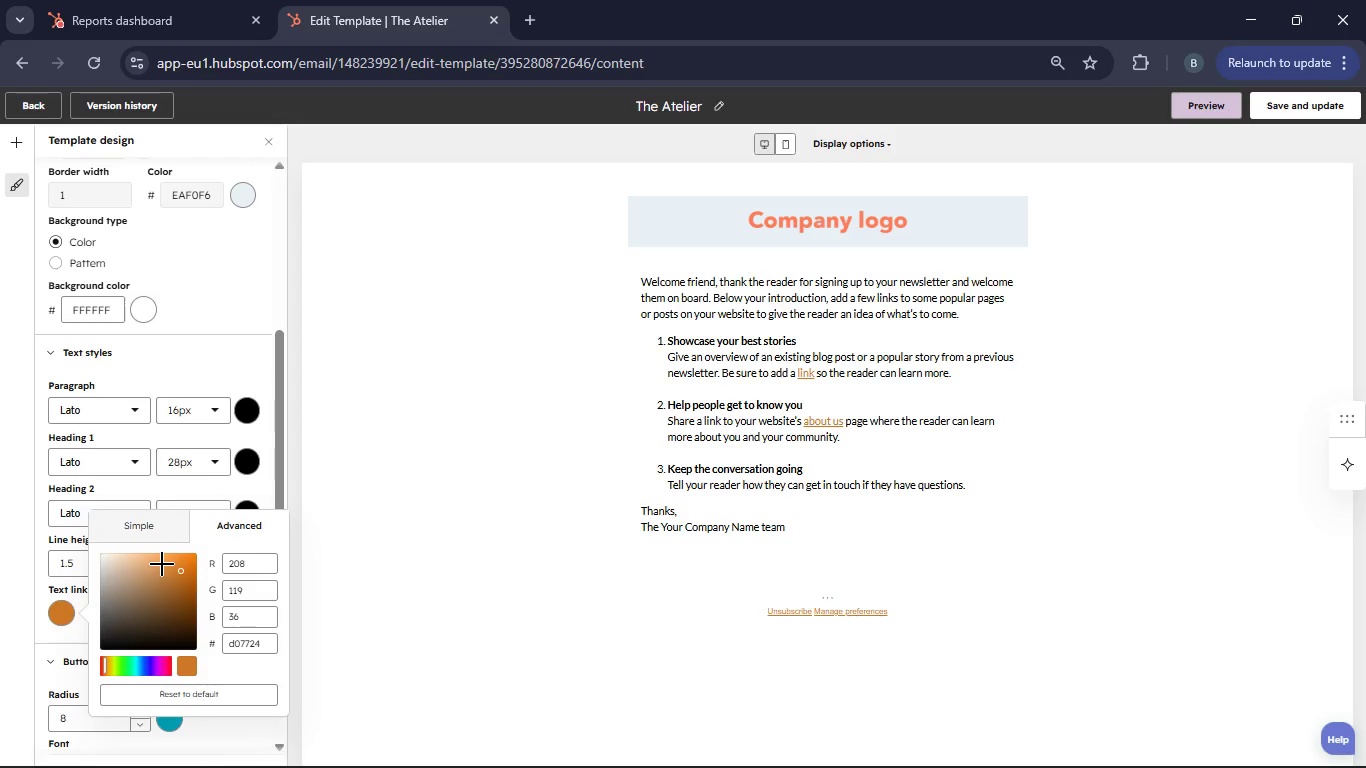 
left_click([162, 564])
 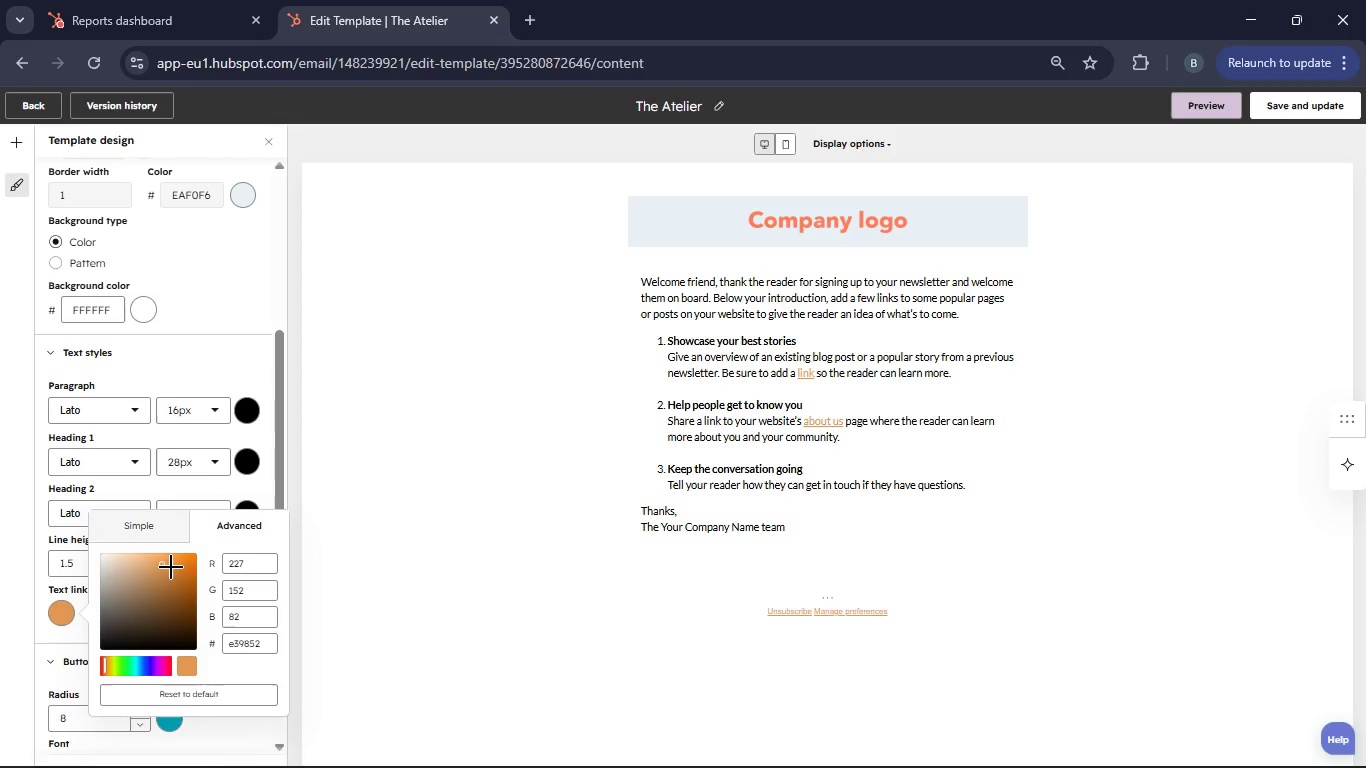 
left_click([172, 578])
 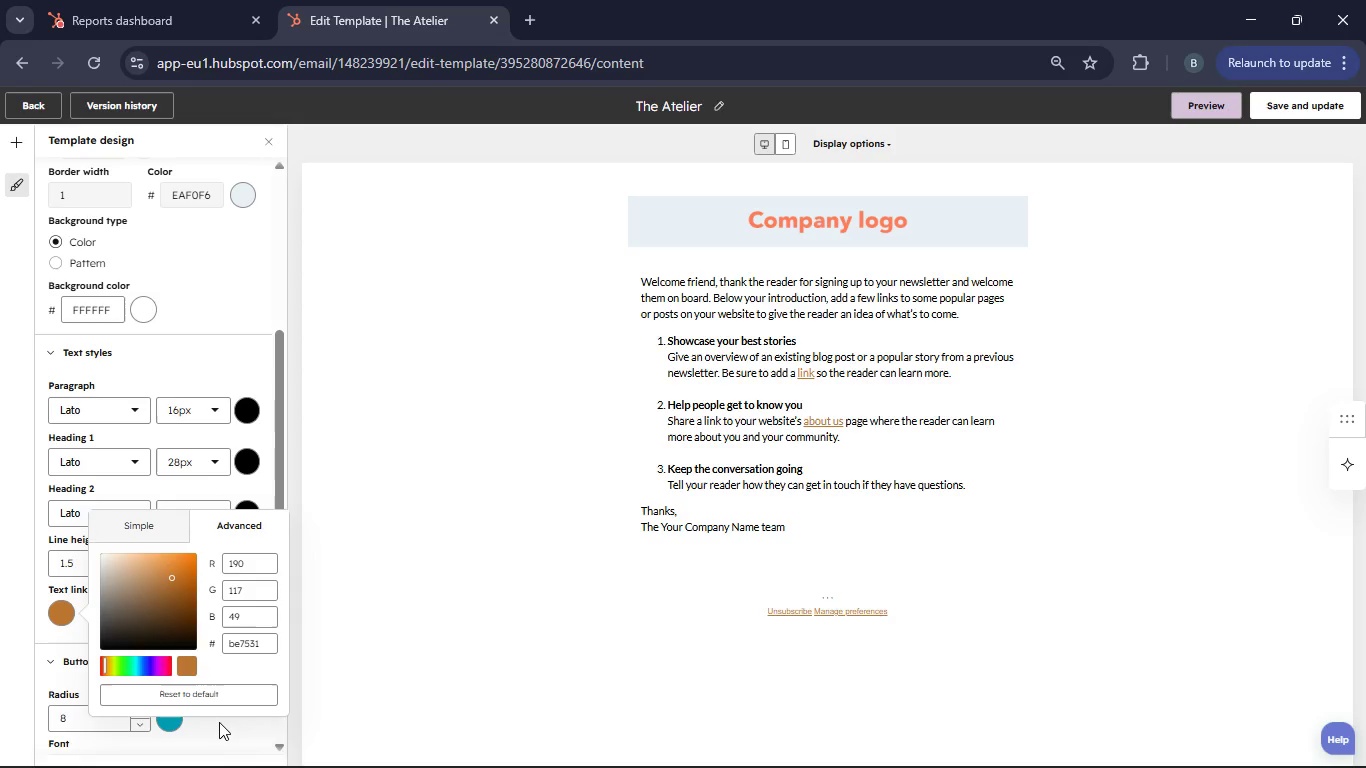 
wait(10.86)
 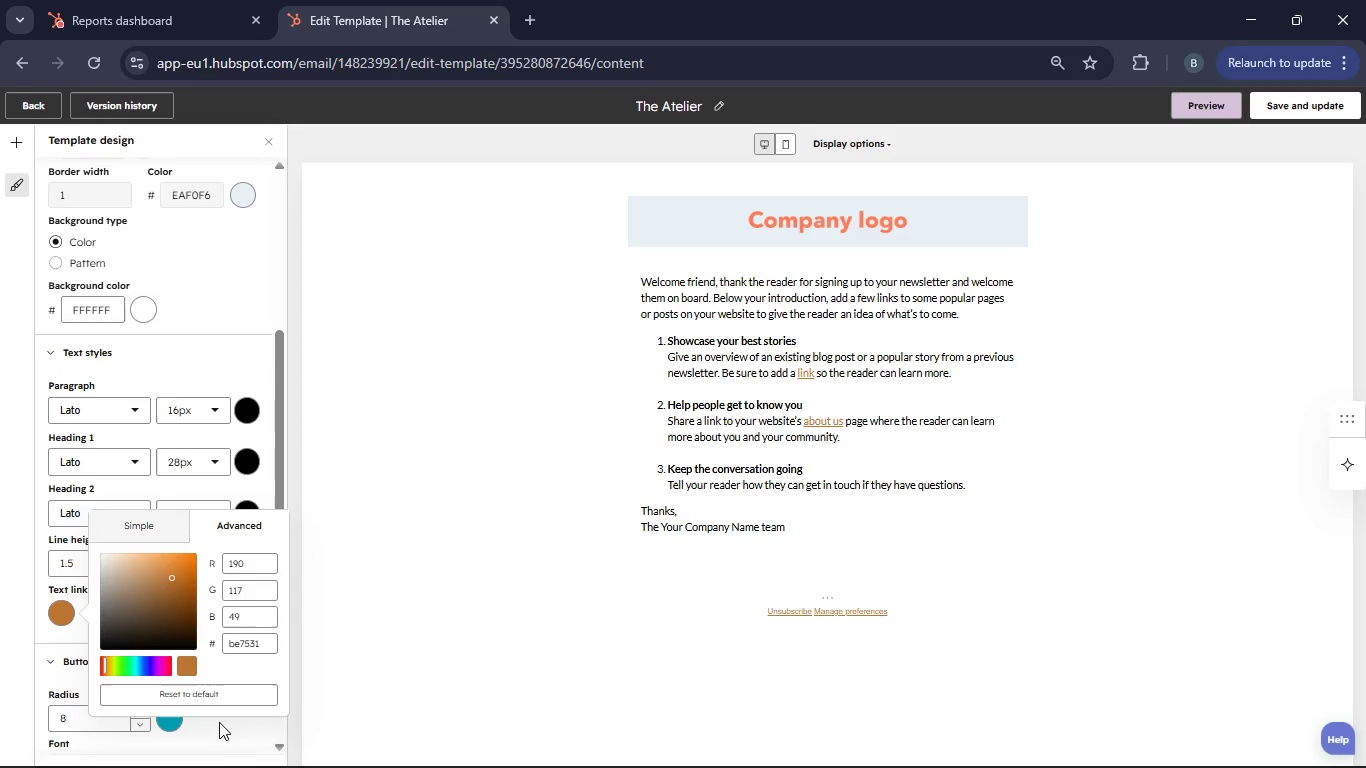 
left_click_drag(start_coordinate=[169, 578], to_coordinate=[181, 563])
 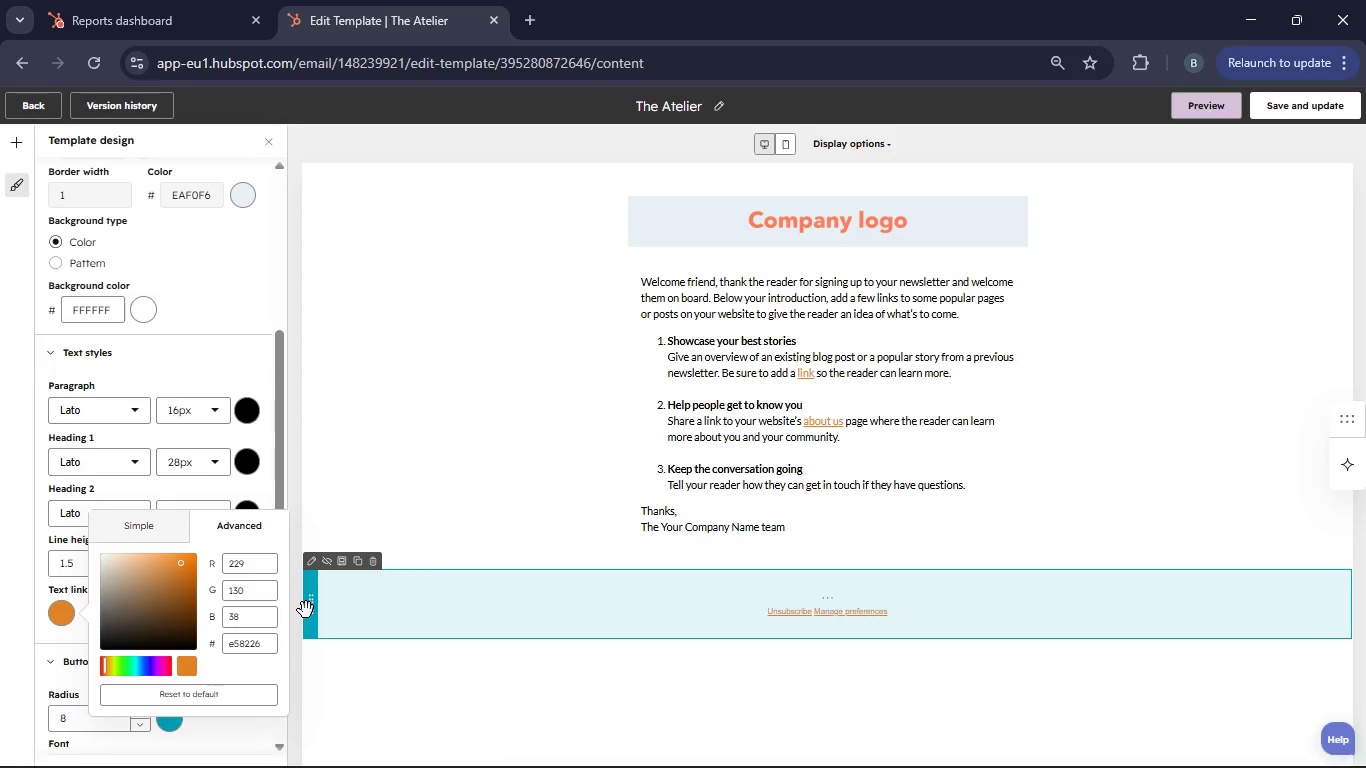 
left_click([203, 723])
 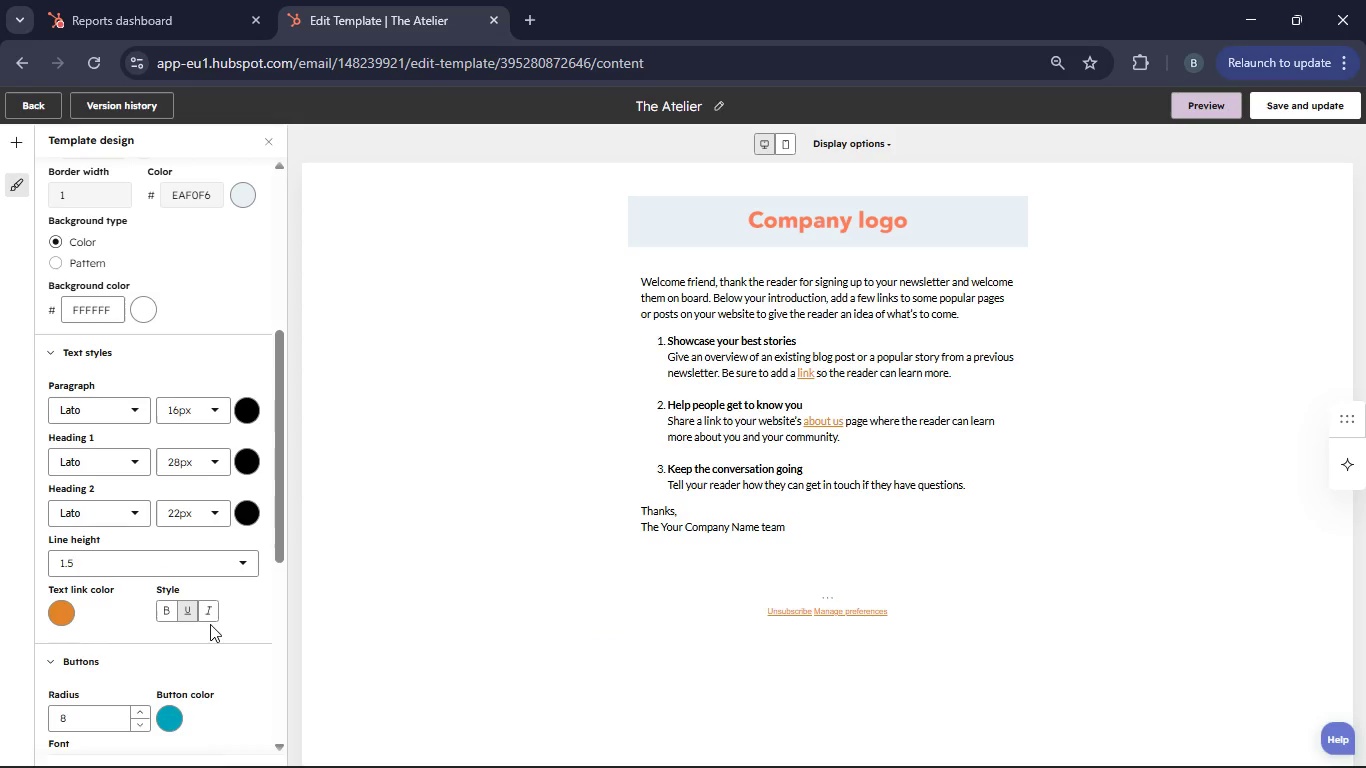 
scroll: coordinate [198, 703], scroll_direction: down, amount: 1.0
 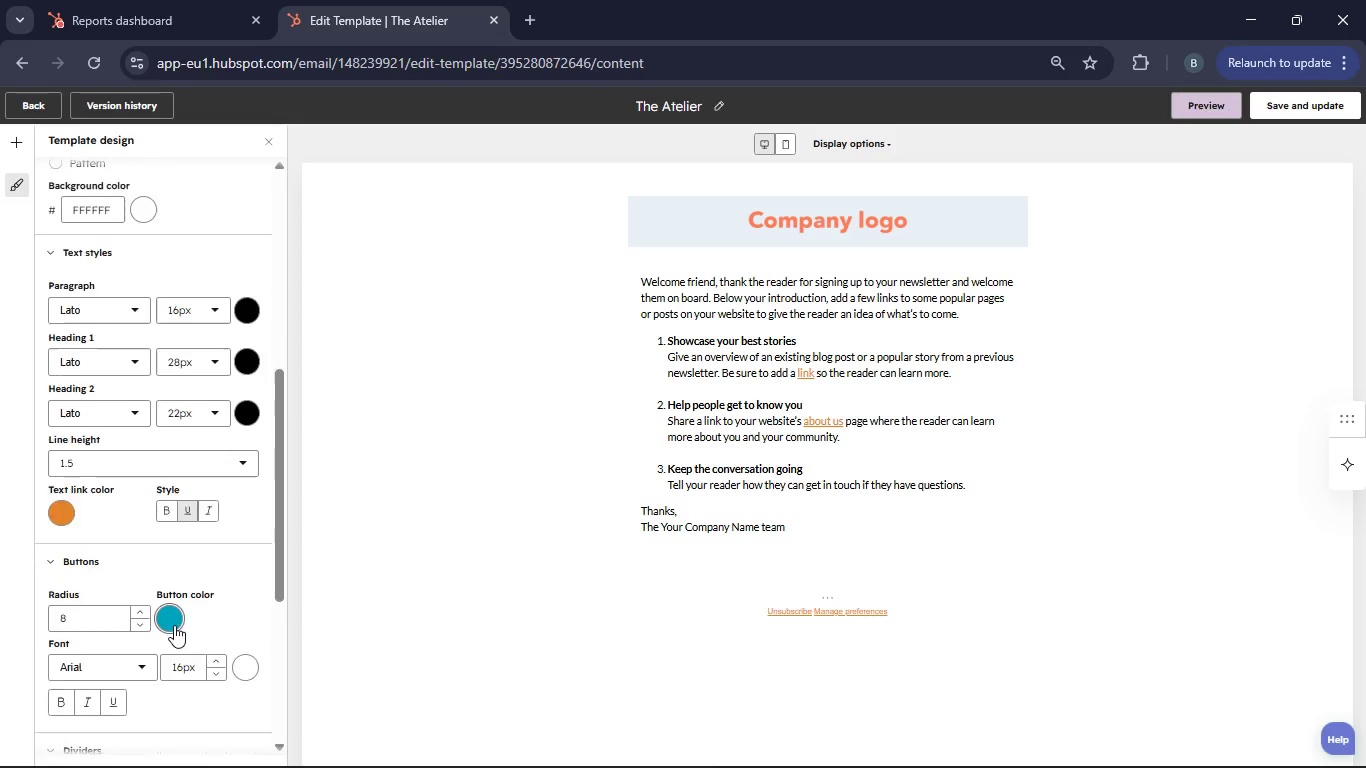 
left_click([174, 625])
 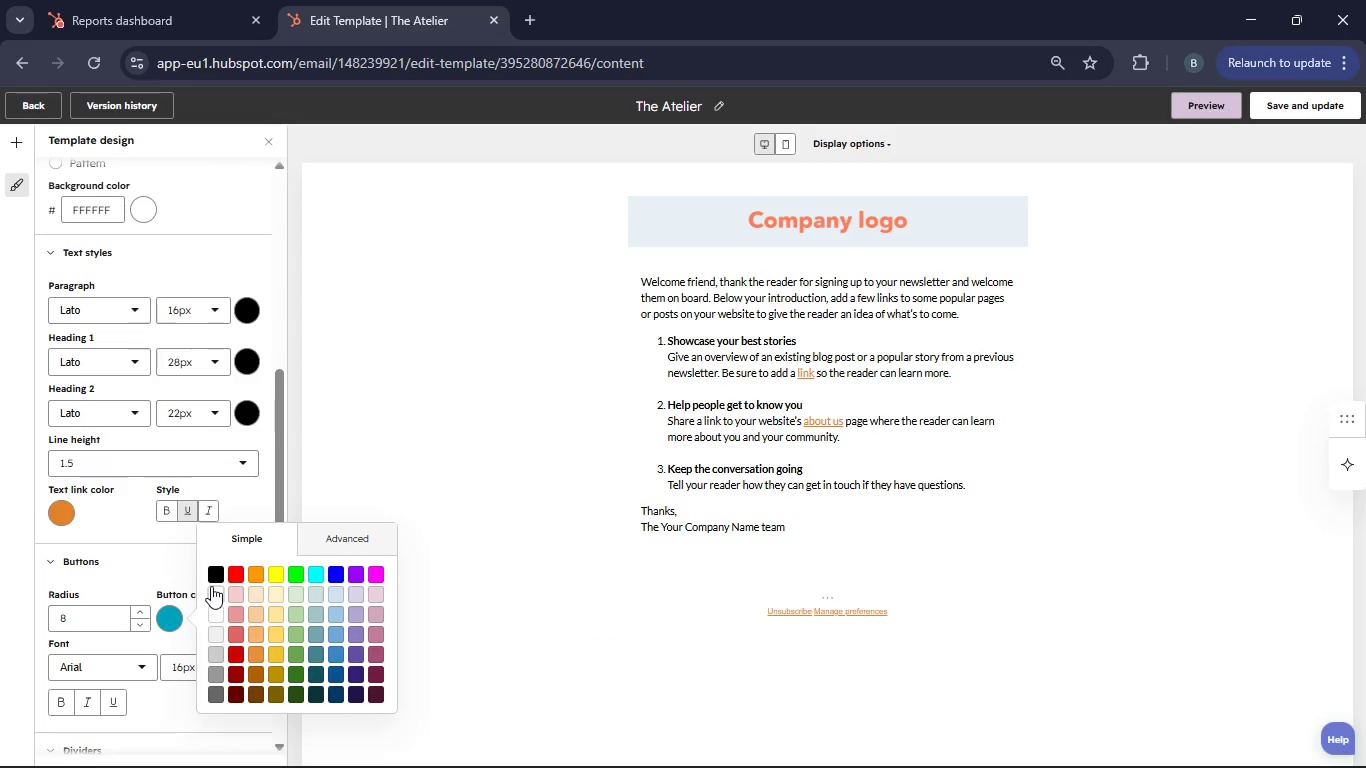 
left_click([219, 577])
 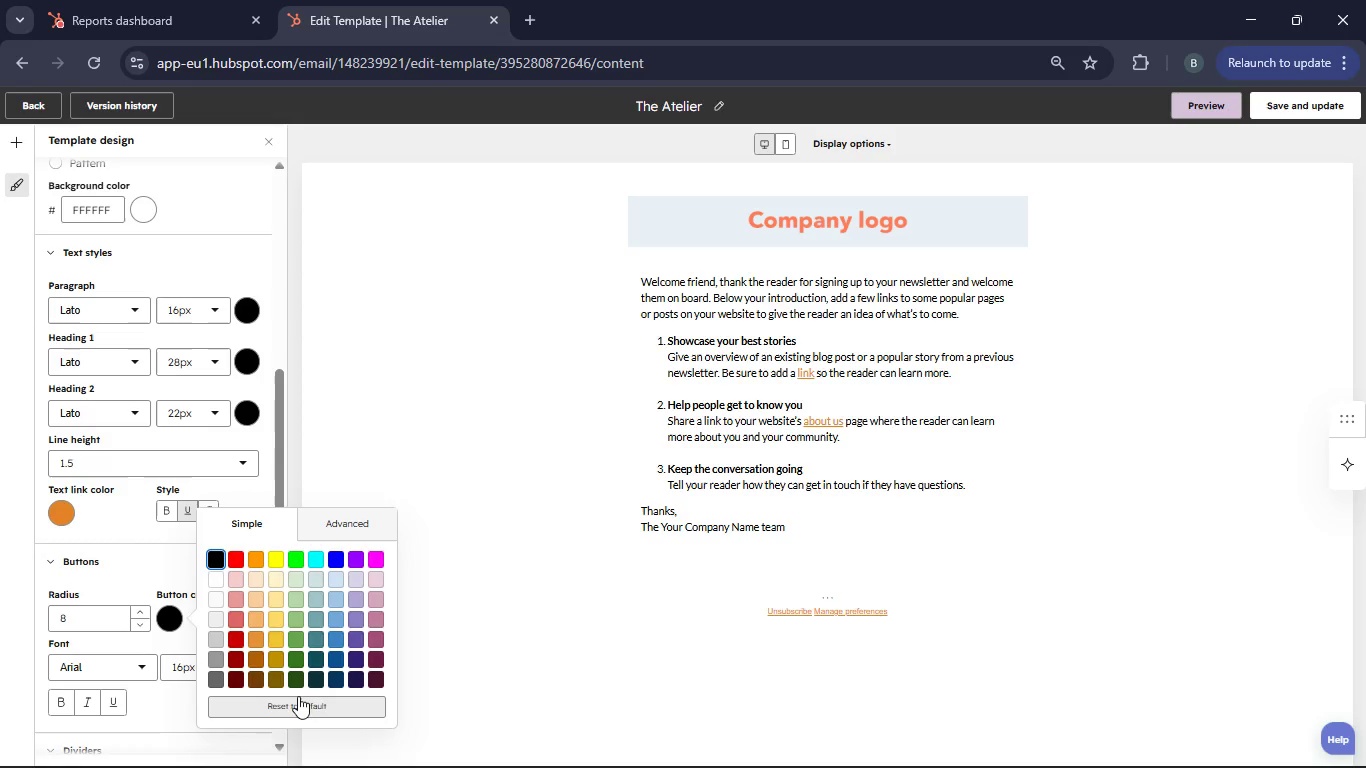 
left_click([336, 535])
 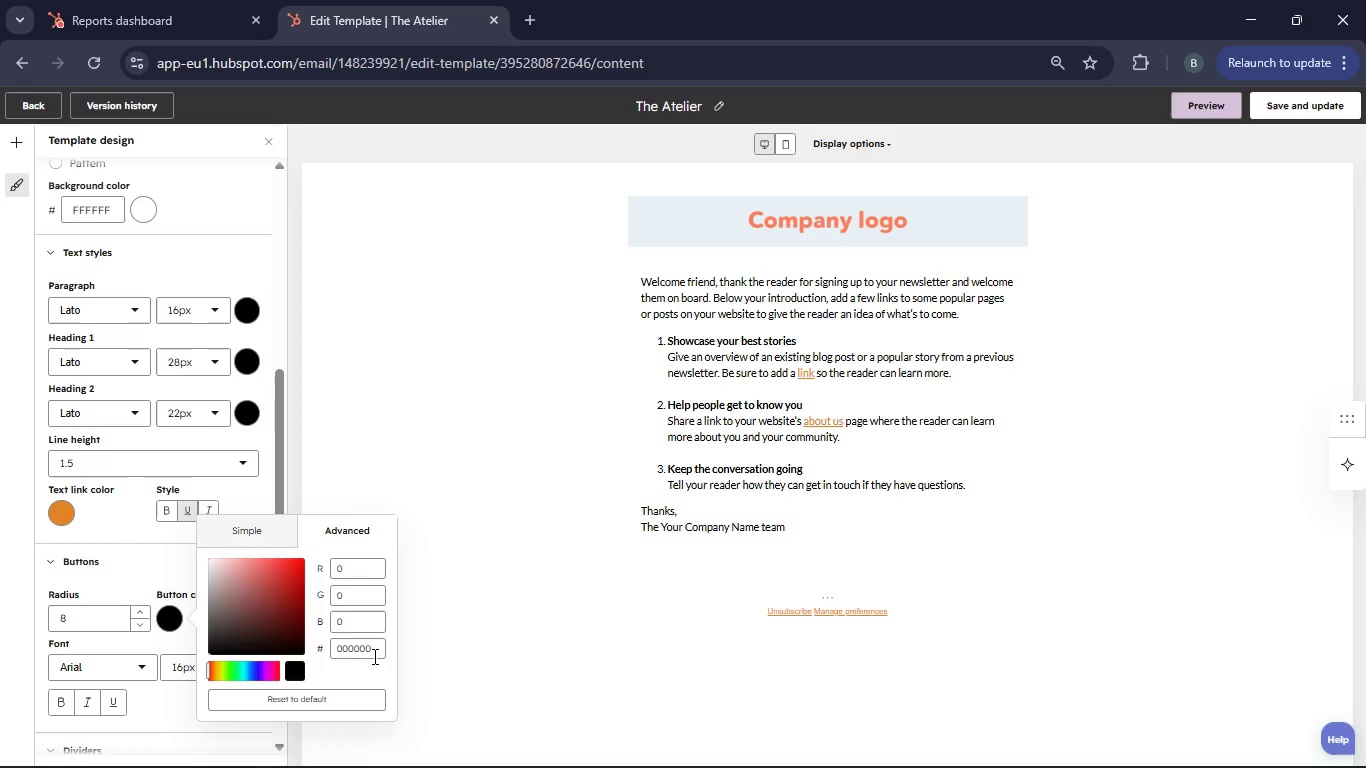 
left_click([374, 656])
 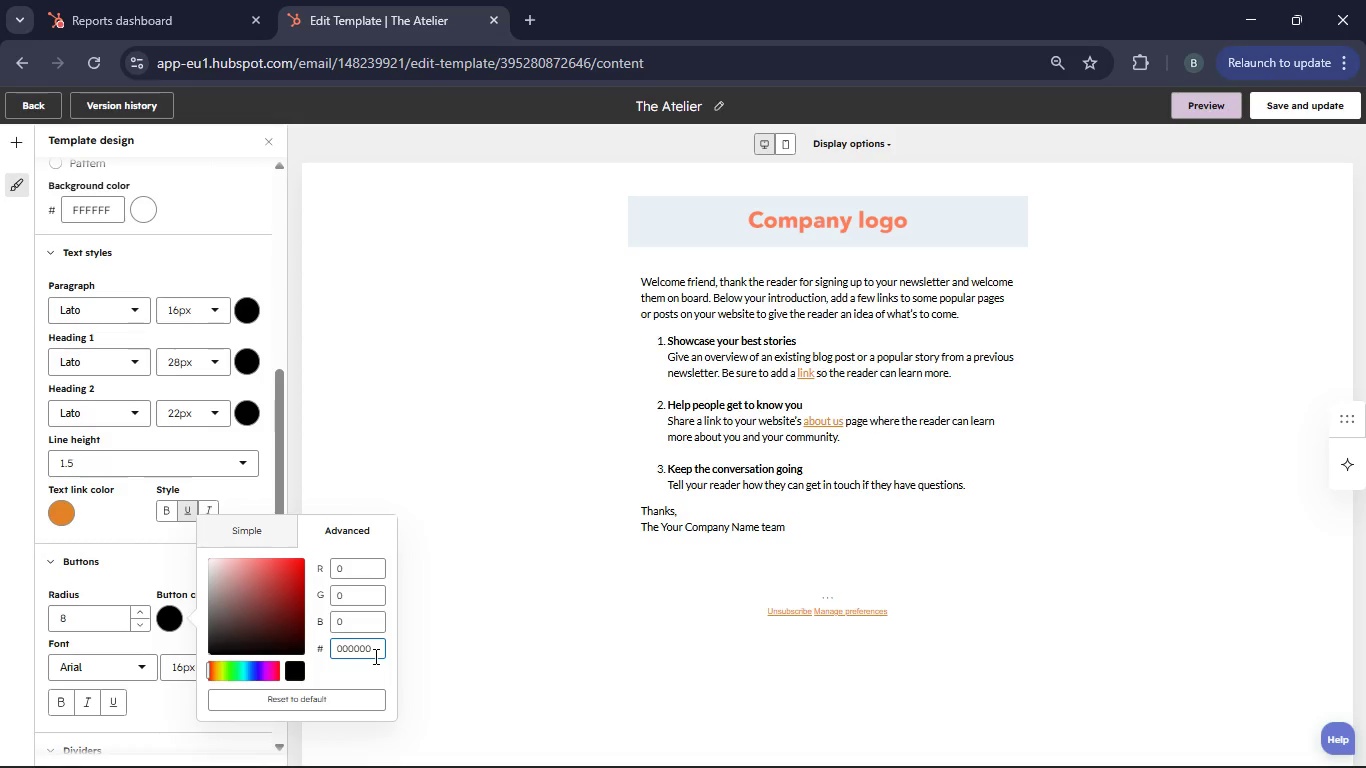 
key(Backspace)
key(Backspace)
key(Backspace)
key(Backspace)
key(Backspace)
key(Backspace)
key(Backspace)
type(2C3333)
 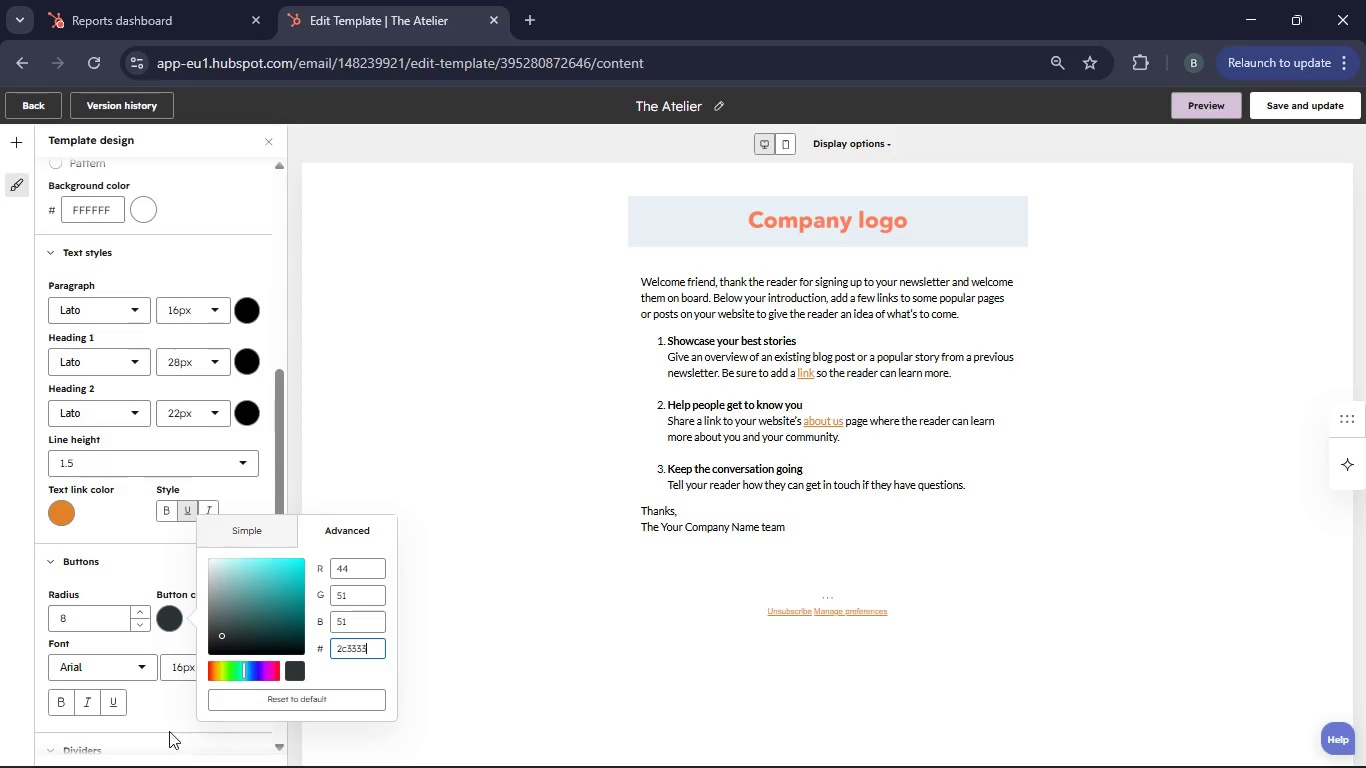 
left_click([163, 717])
 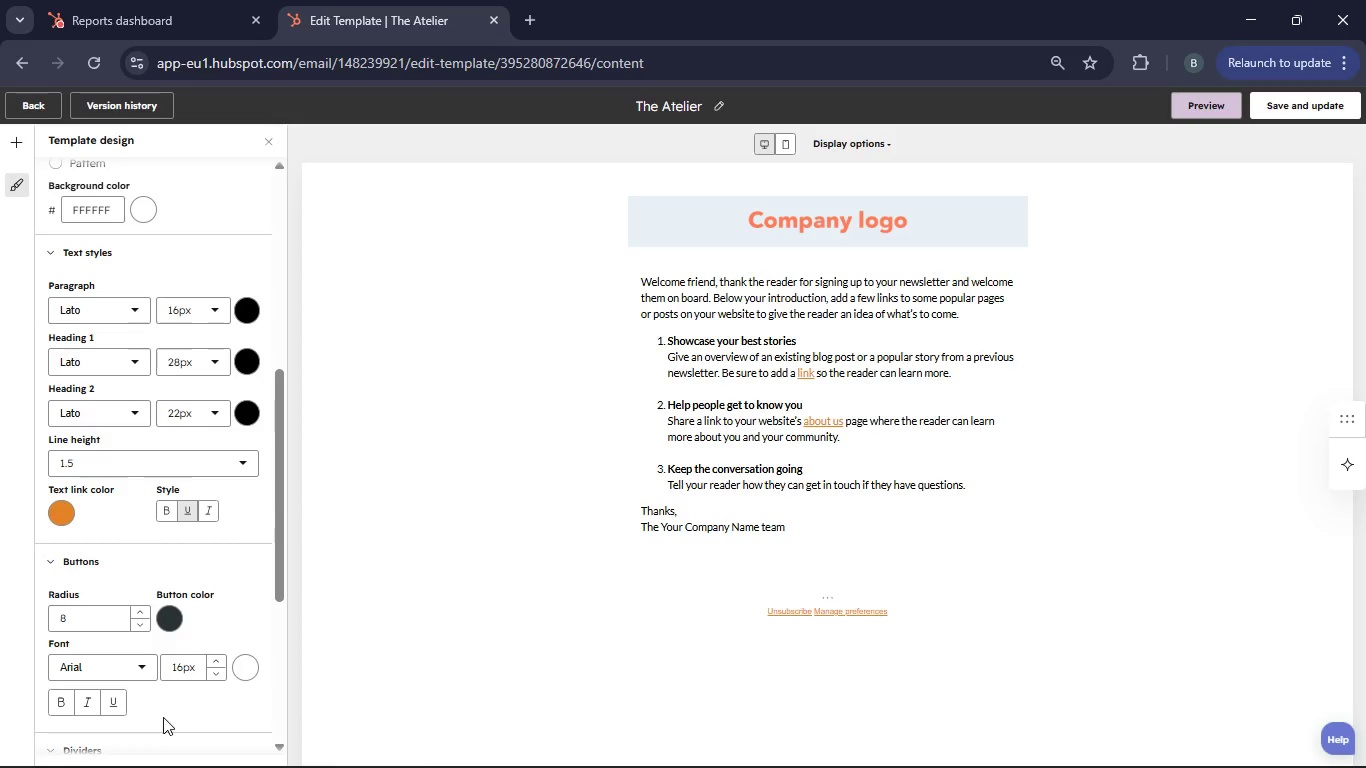 
scroll: coordinate [191, 699], scroll_direction: down, amount: 1.0
 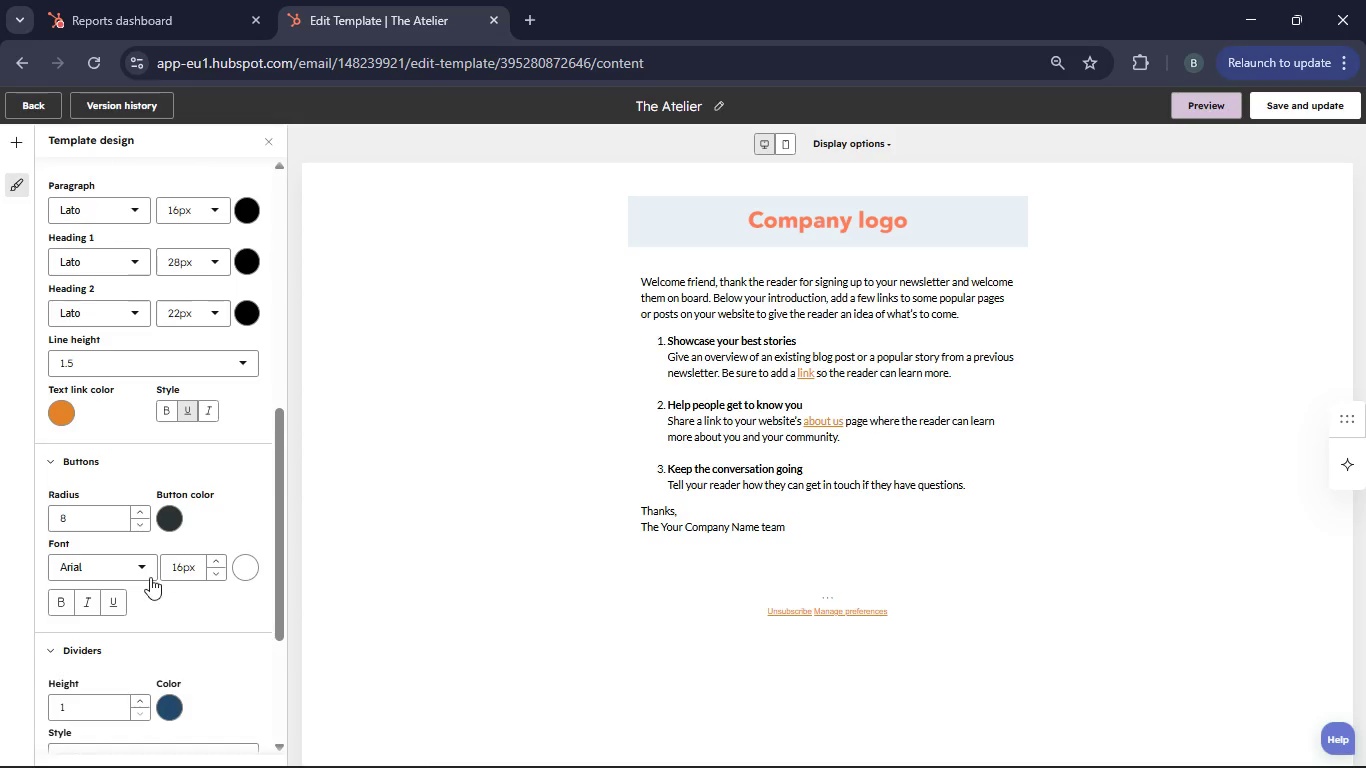 
left_click([148, 575])
 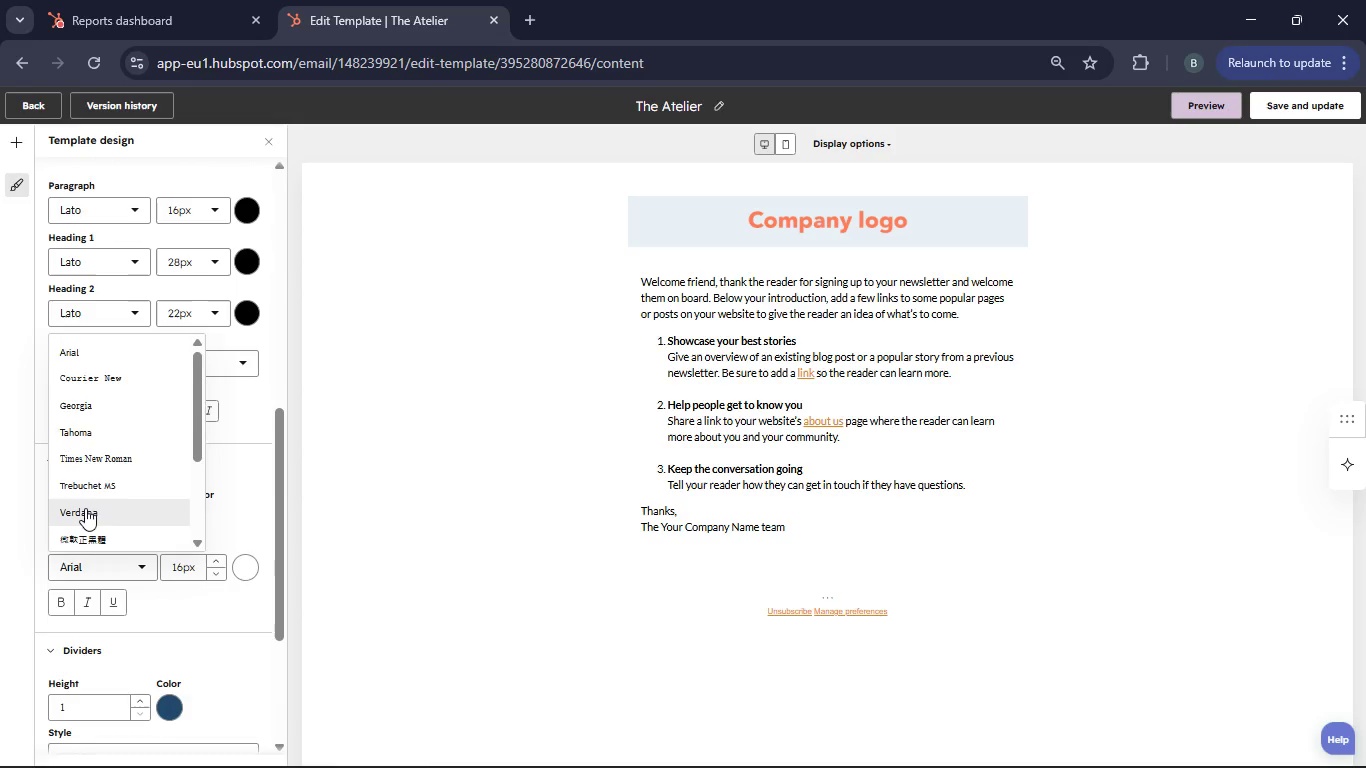 
scroll: coordinate [87, 486], scroll_direction: down, amount: 5.0
 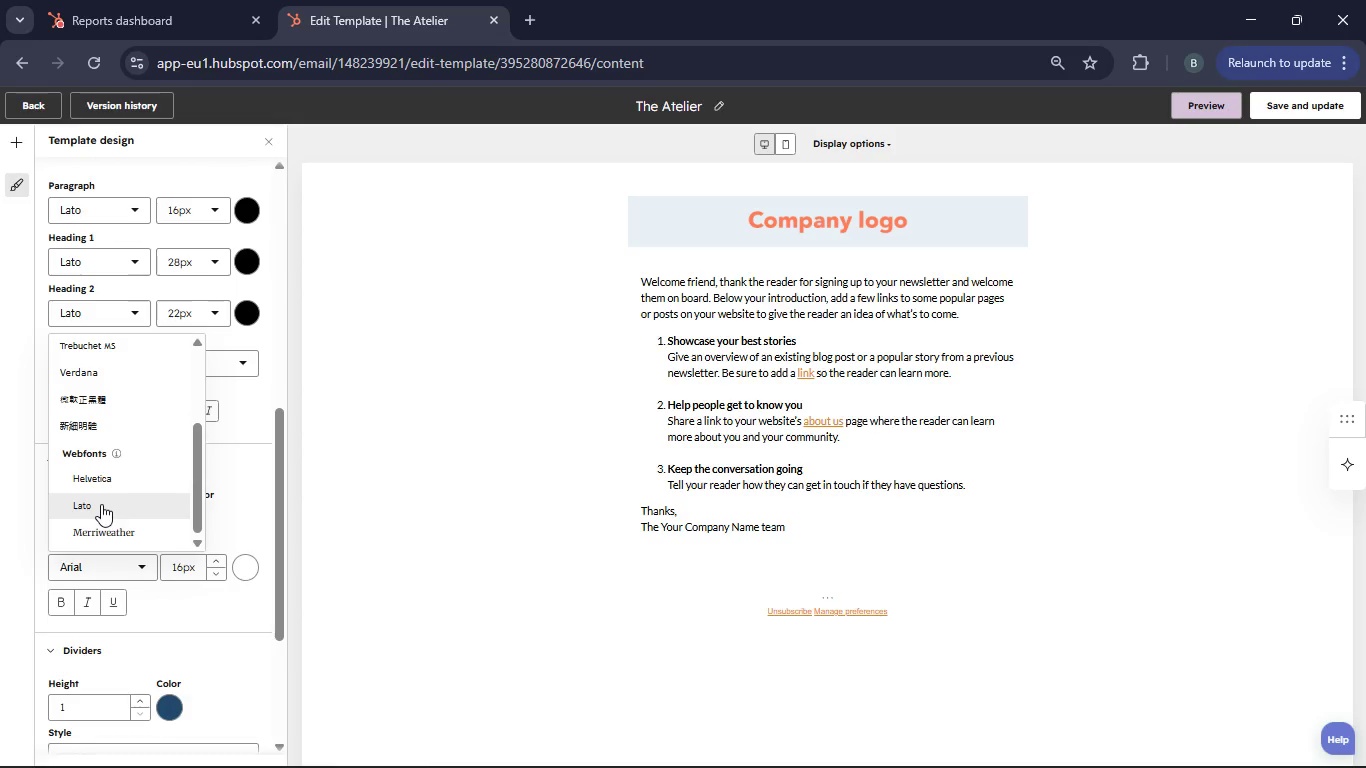 
left_click([101, 504])
 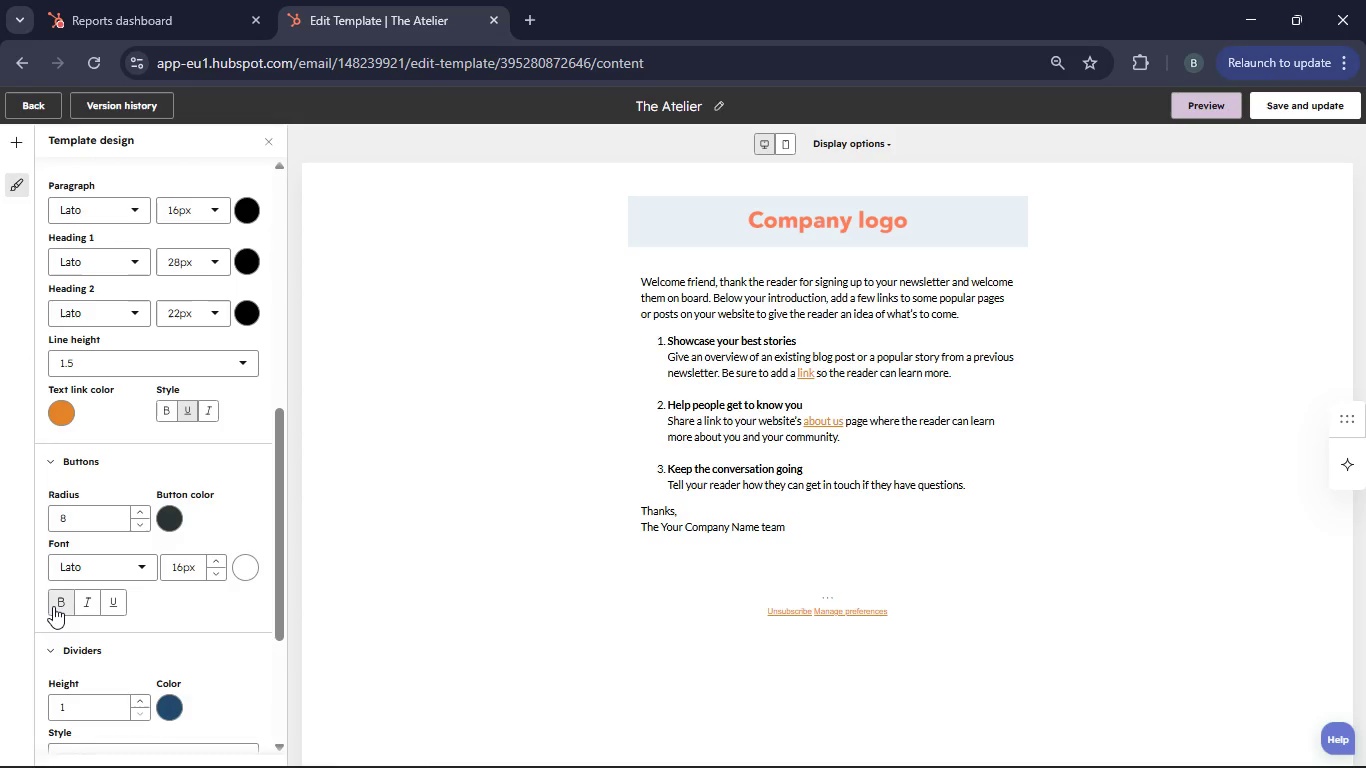 
left_click([53, 607])
 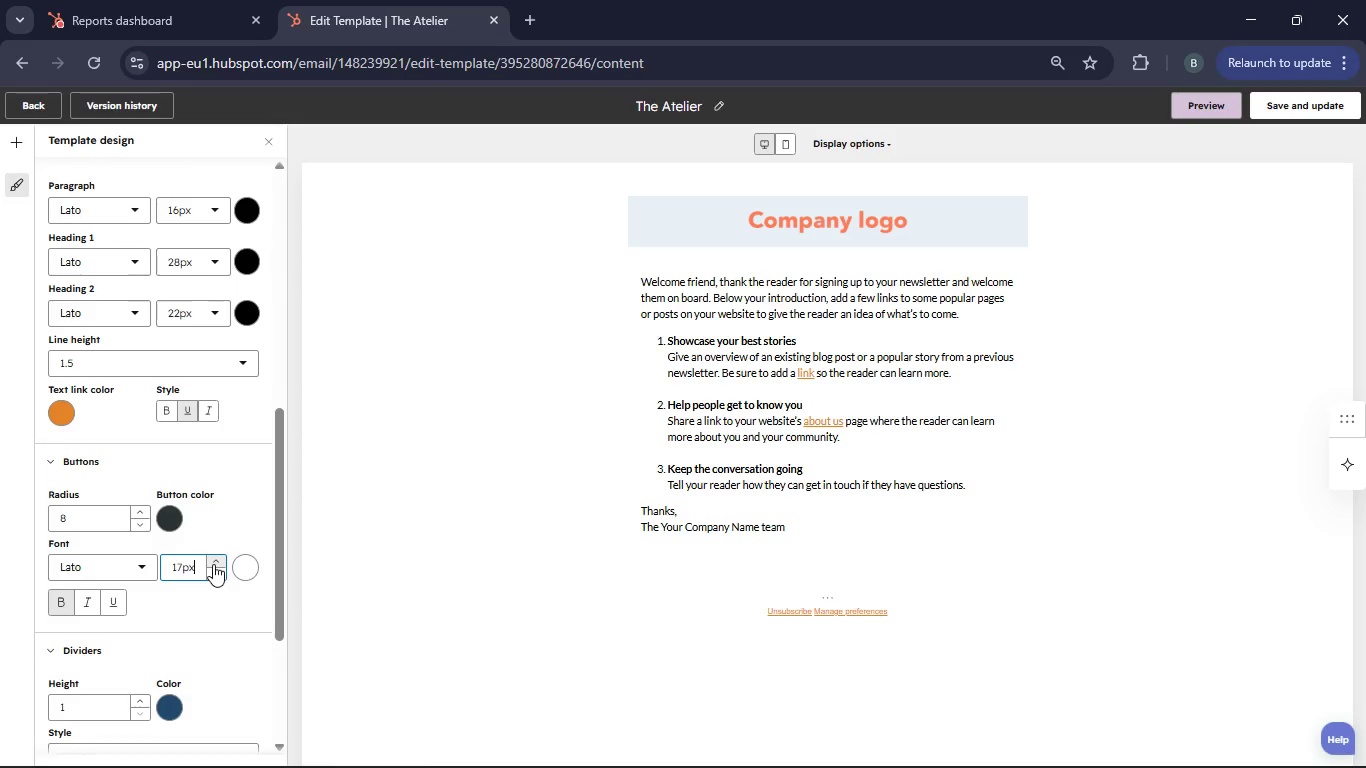 
double_click([213, 564])
 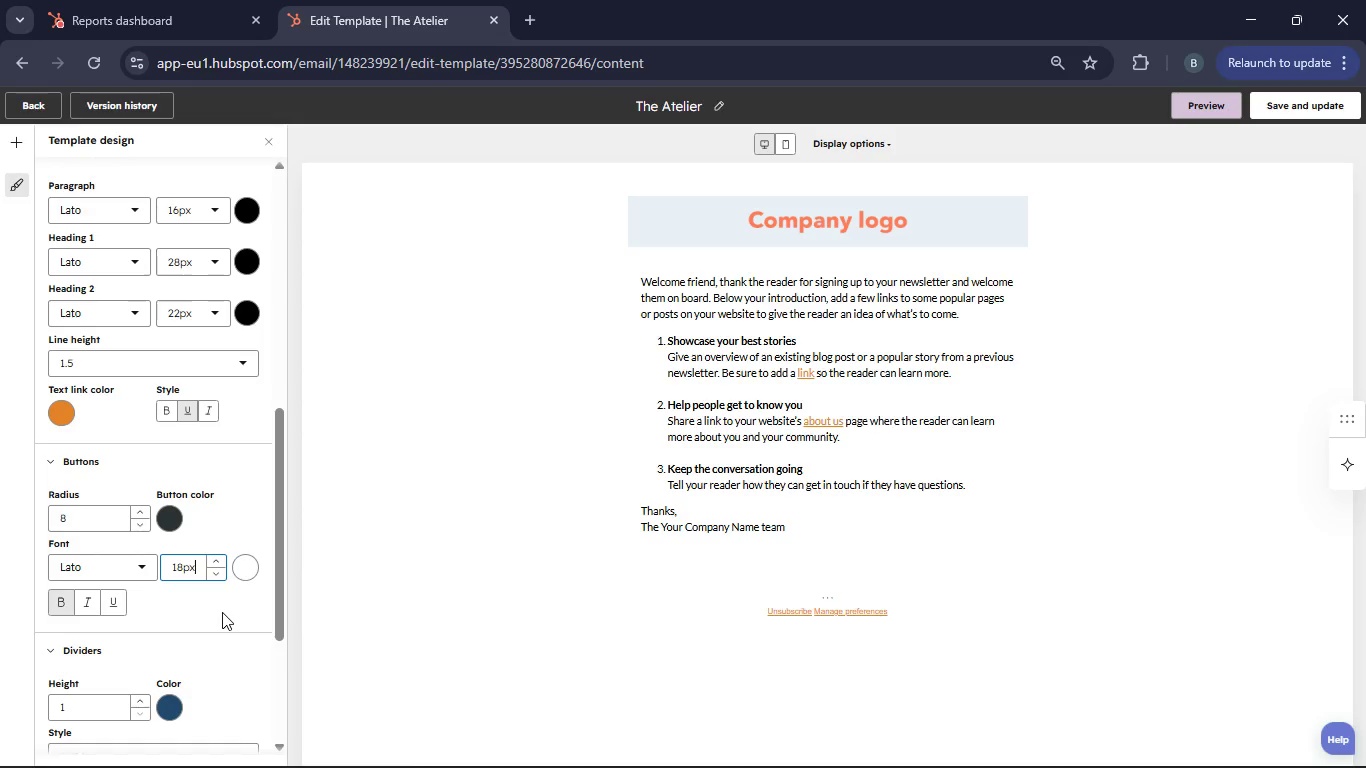 
scroll: coordinate [213, 622], scroll_direction: down, amount: 2.0
 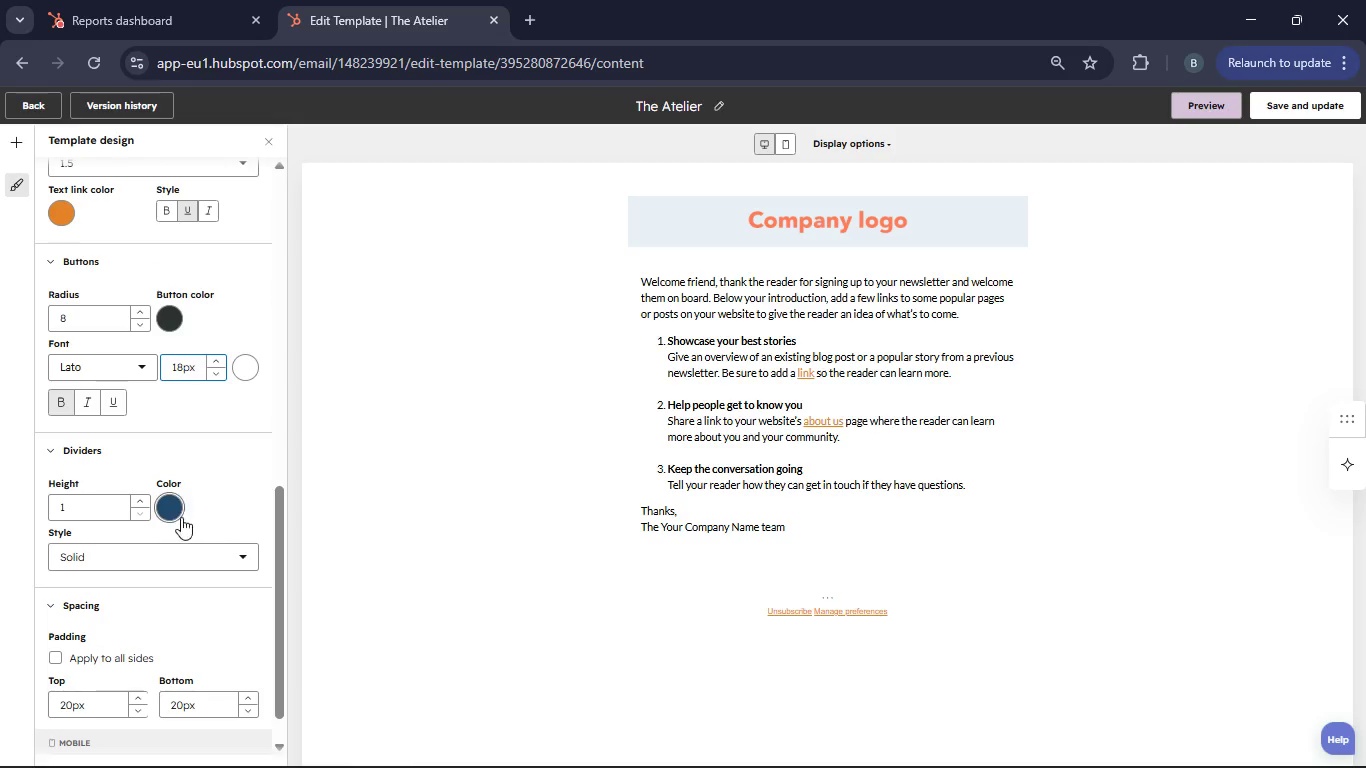 
left_click([181, 517])
 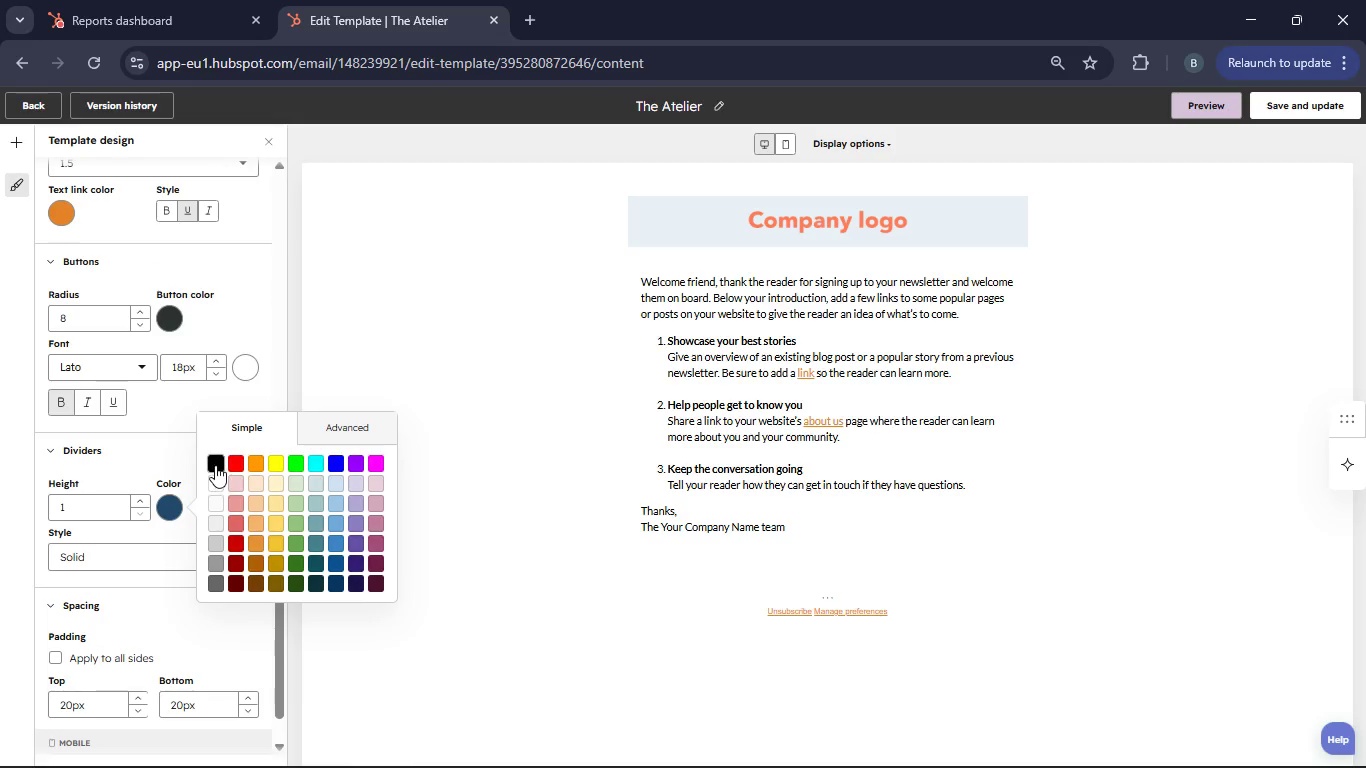 
left_click([215, 465])
 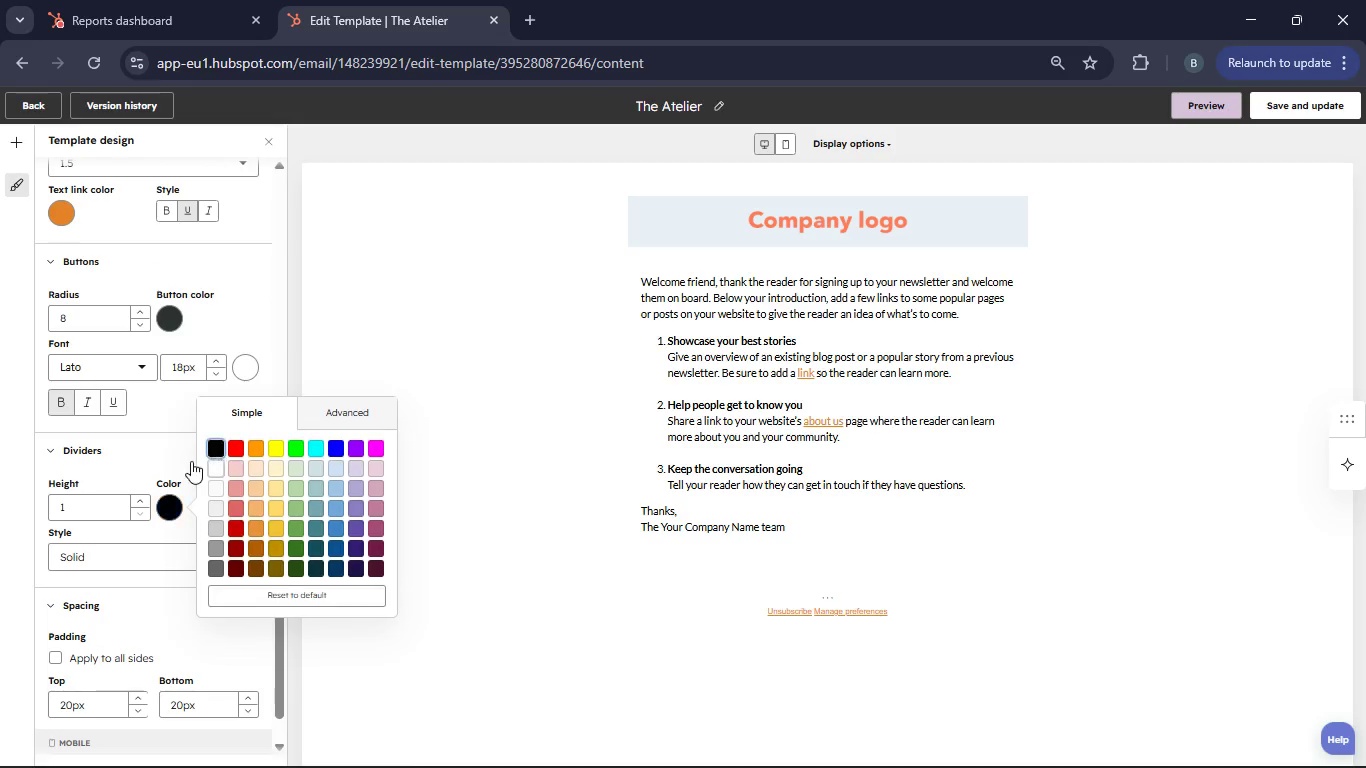 
left_click([169, 458])
 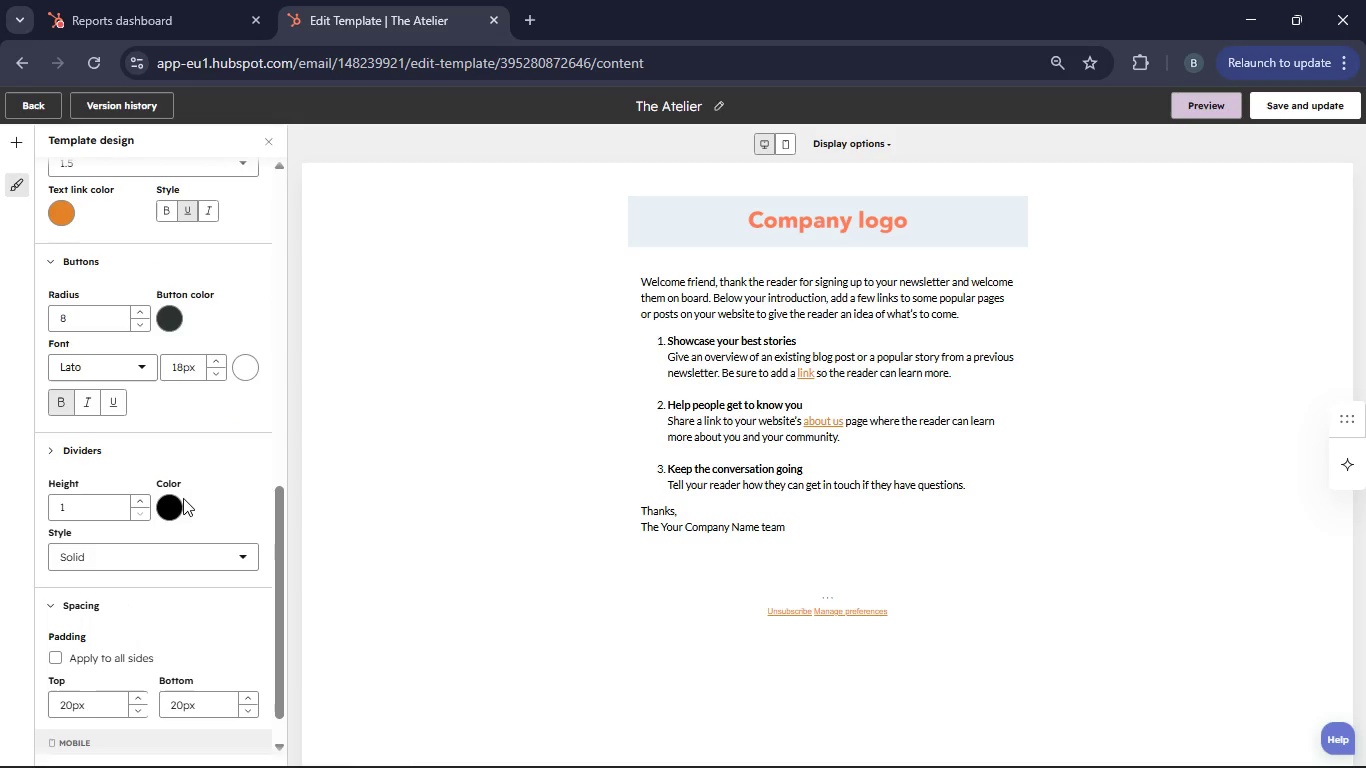 
scroll: coordinate [193, 557], scroll_direction: up, amount: 11.0
 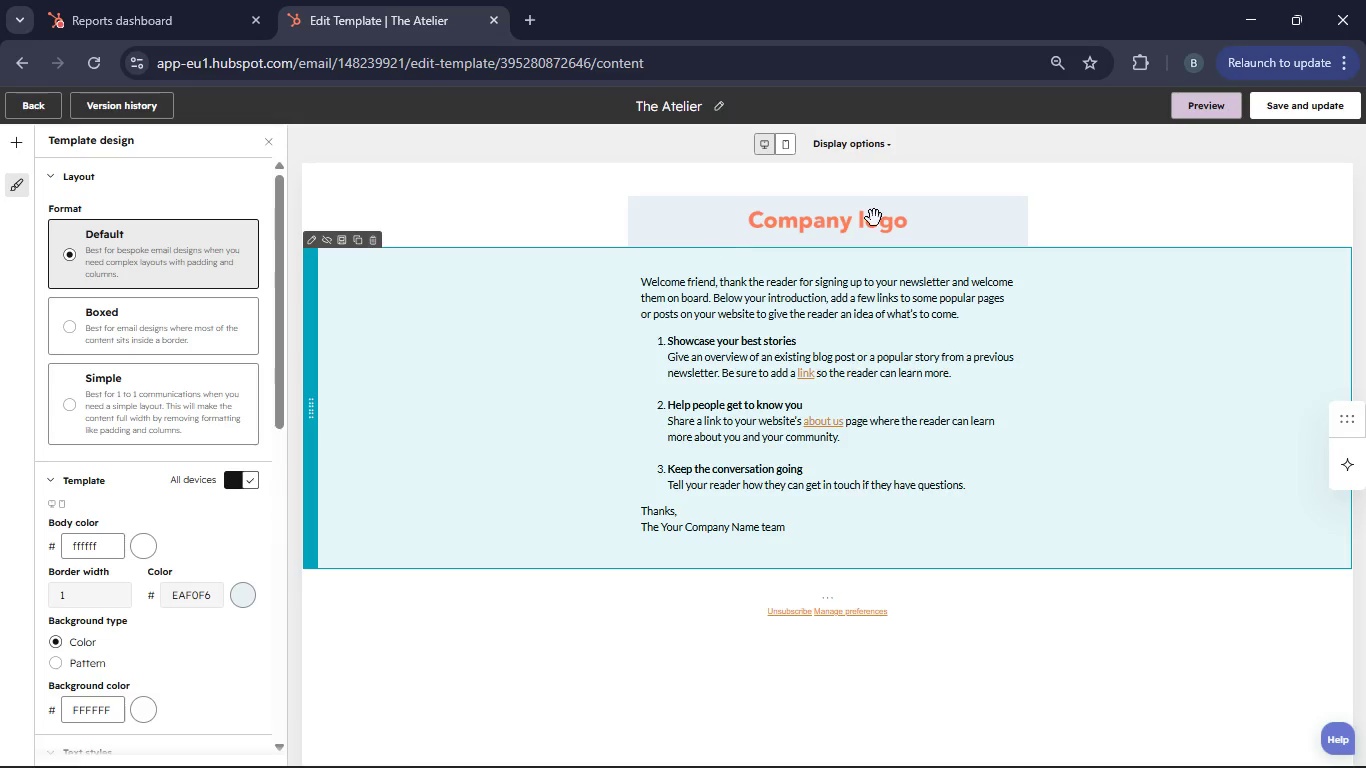 
wait(6.34)
 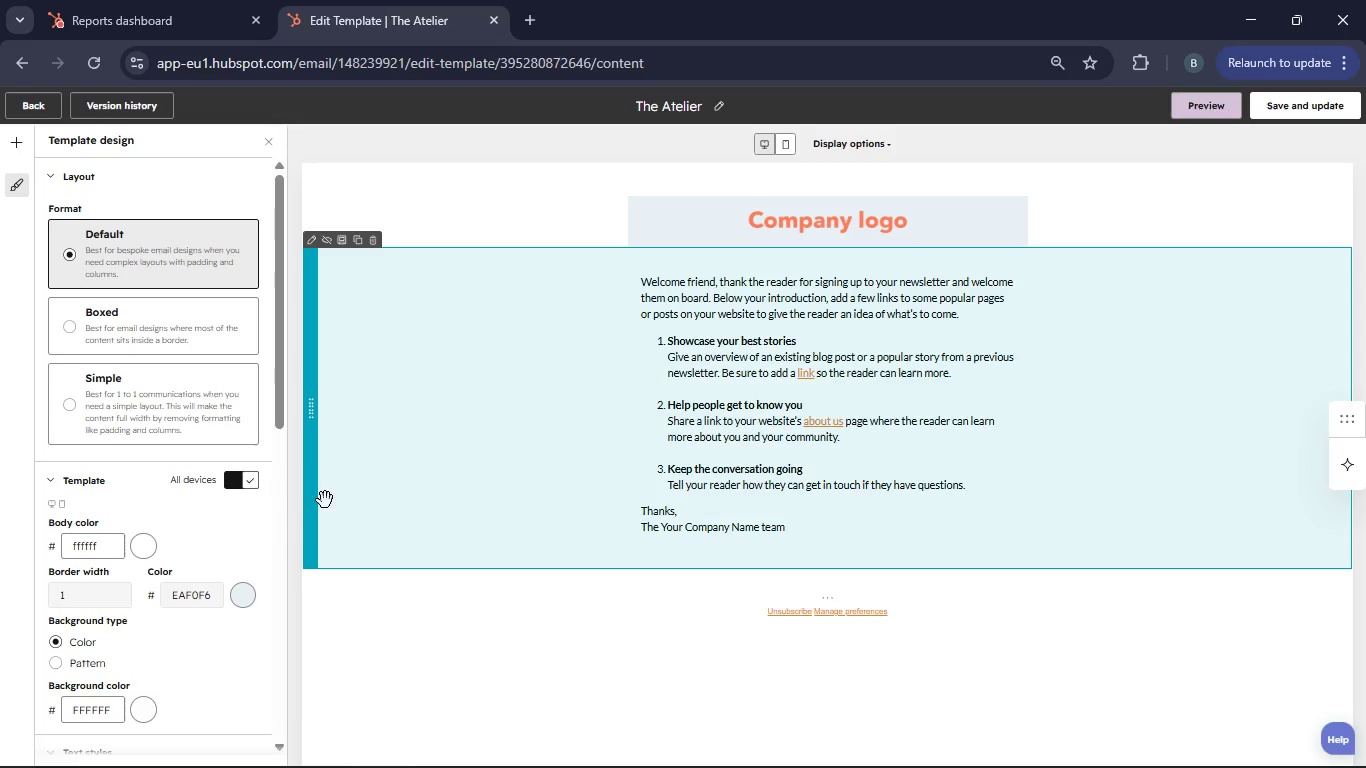 
left_click([42, 100])
 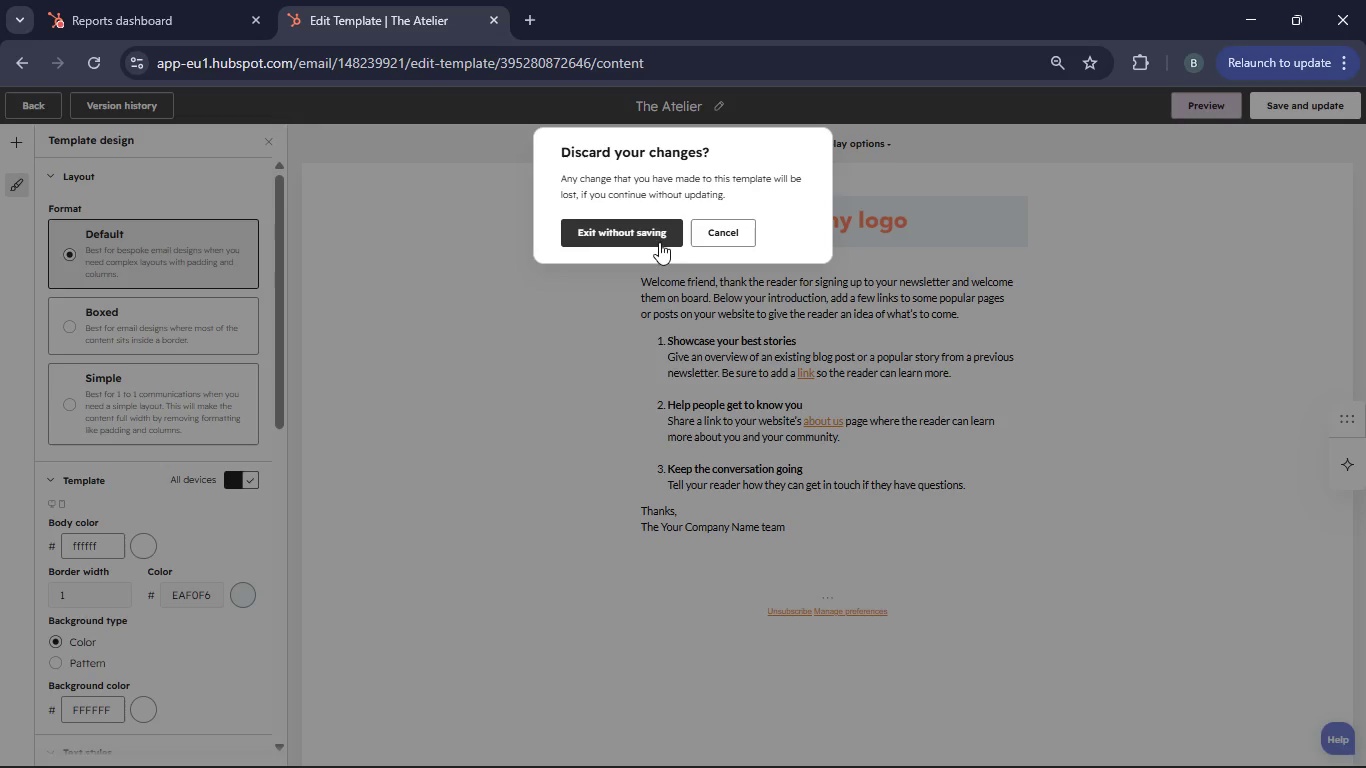 
left_click([679, 234])
 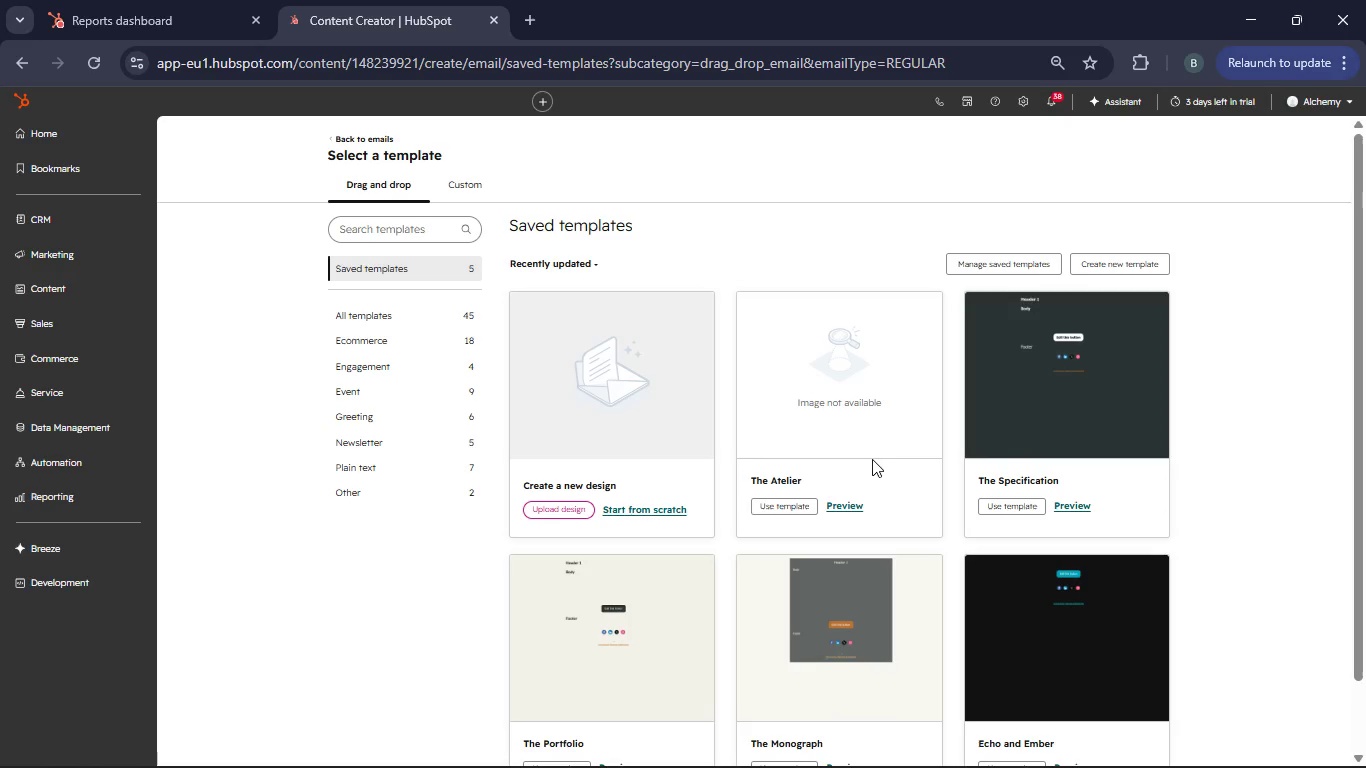 
wait(7.19)
 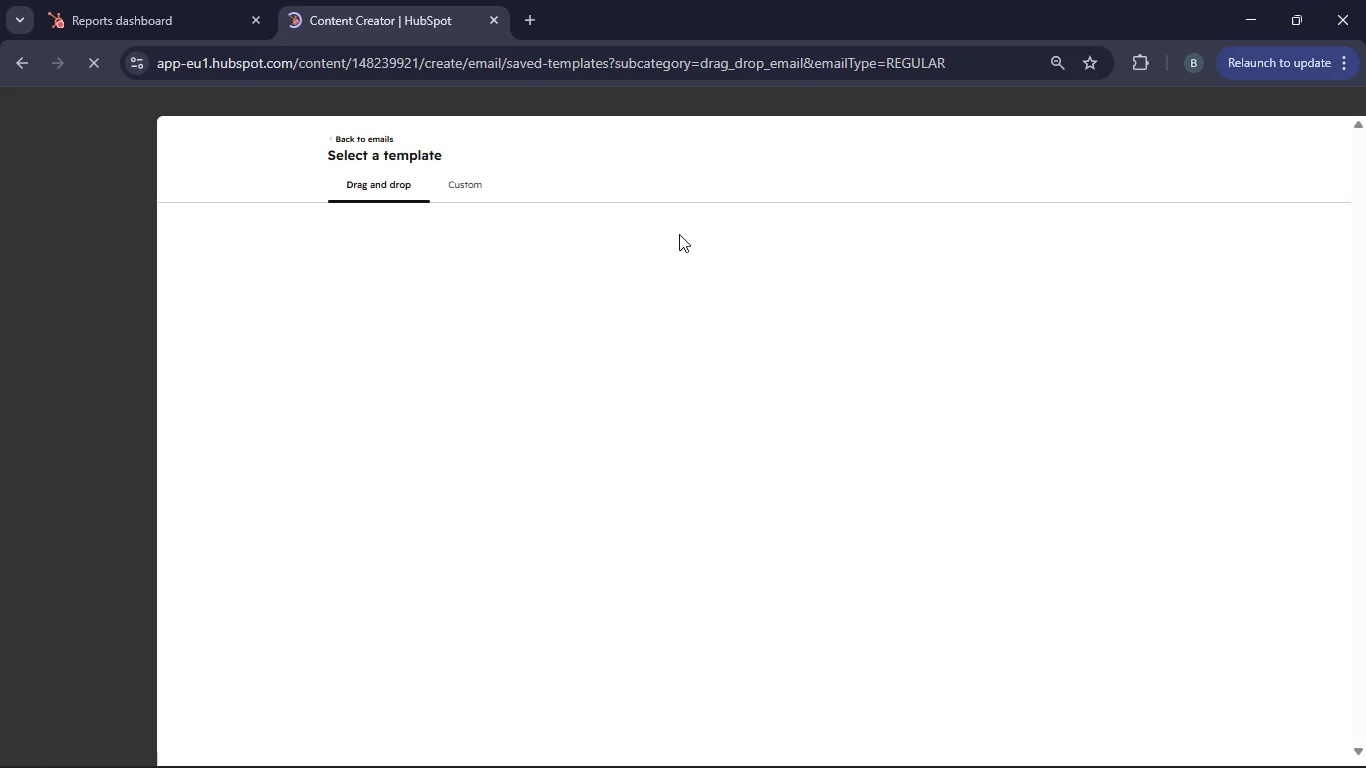 
left_click([988, 267])
 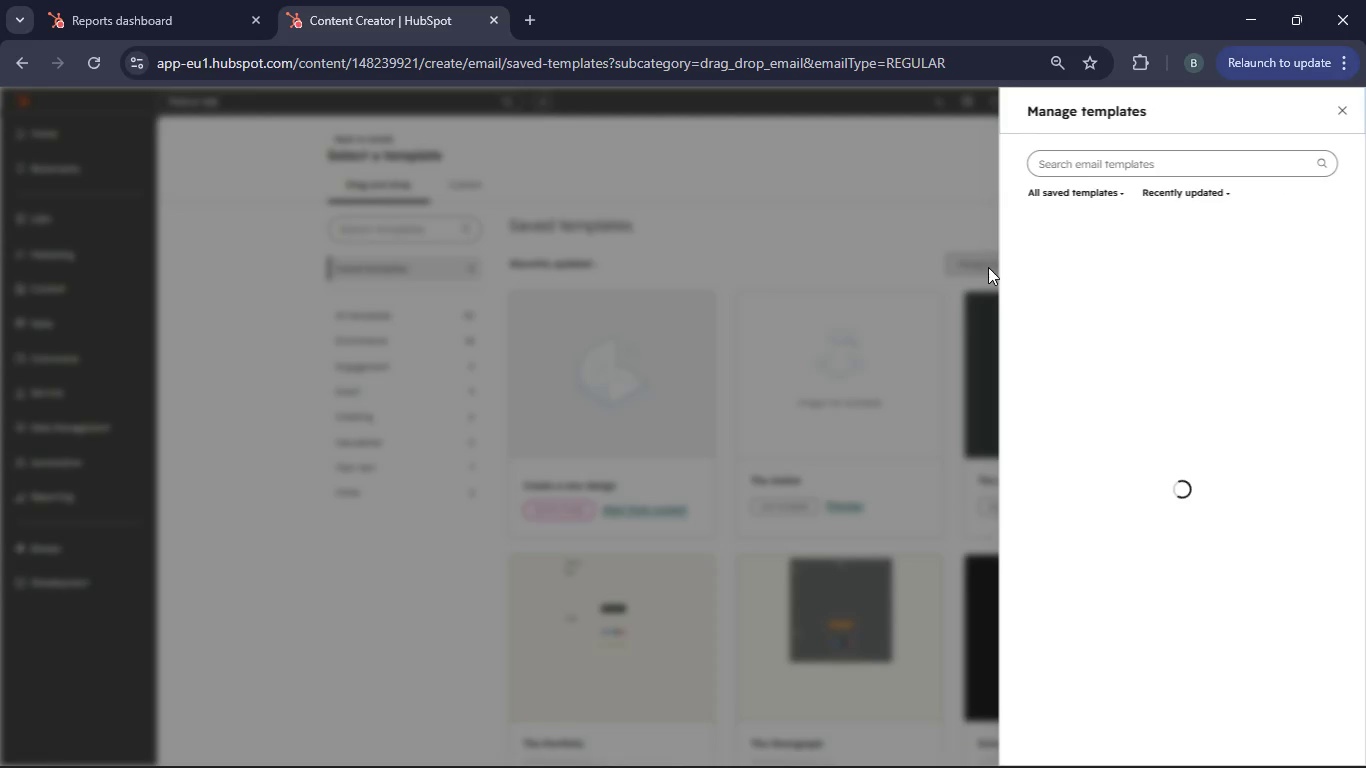 
wait(5.38)
 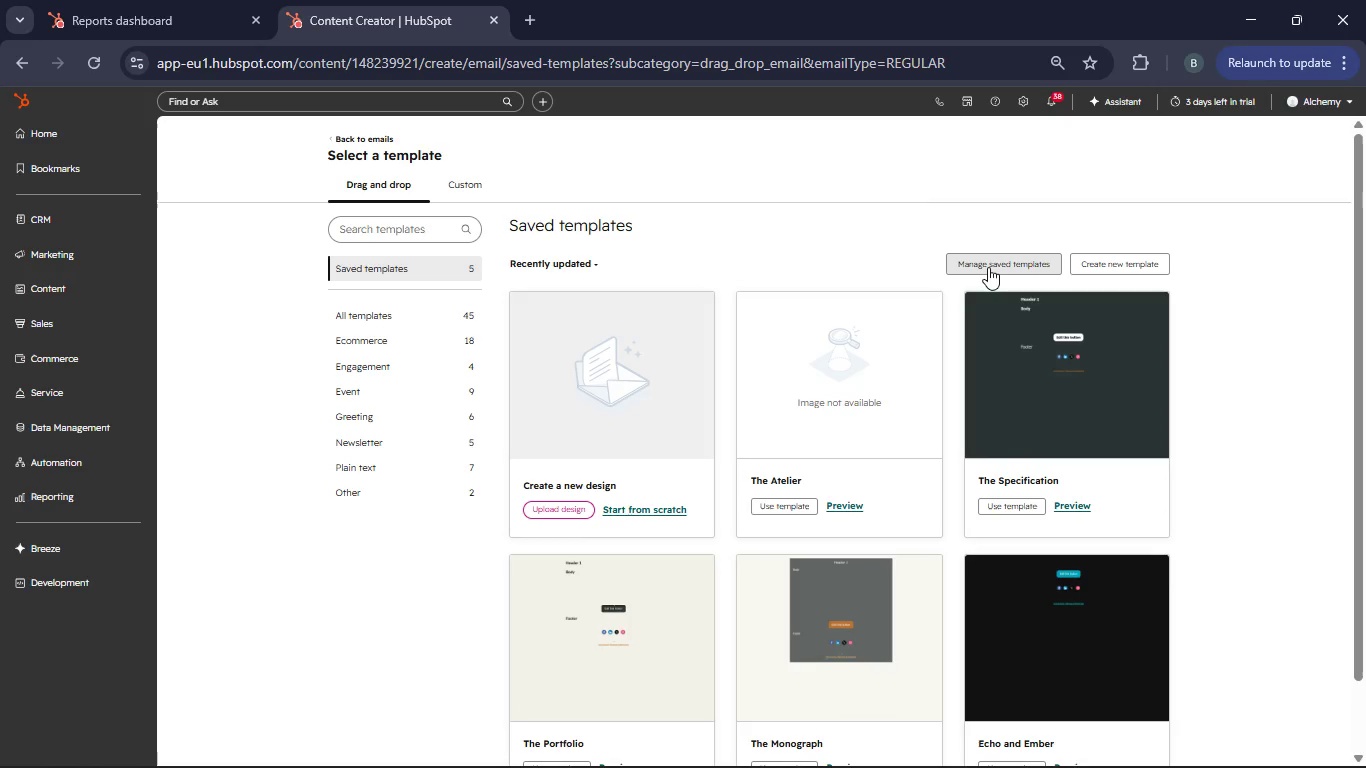 
left_click([1183, 230])
 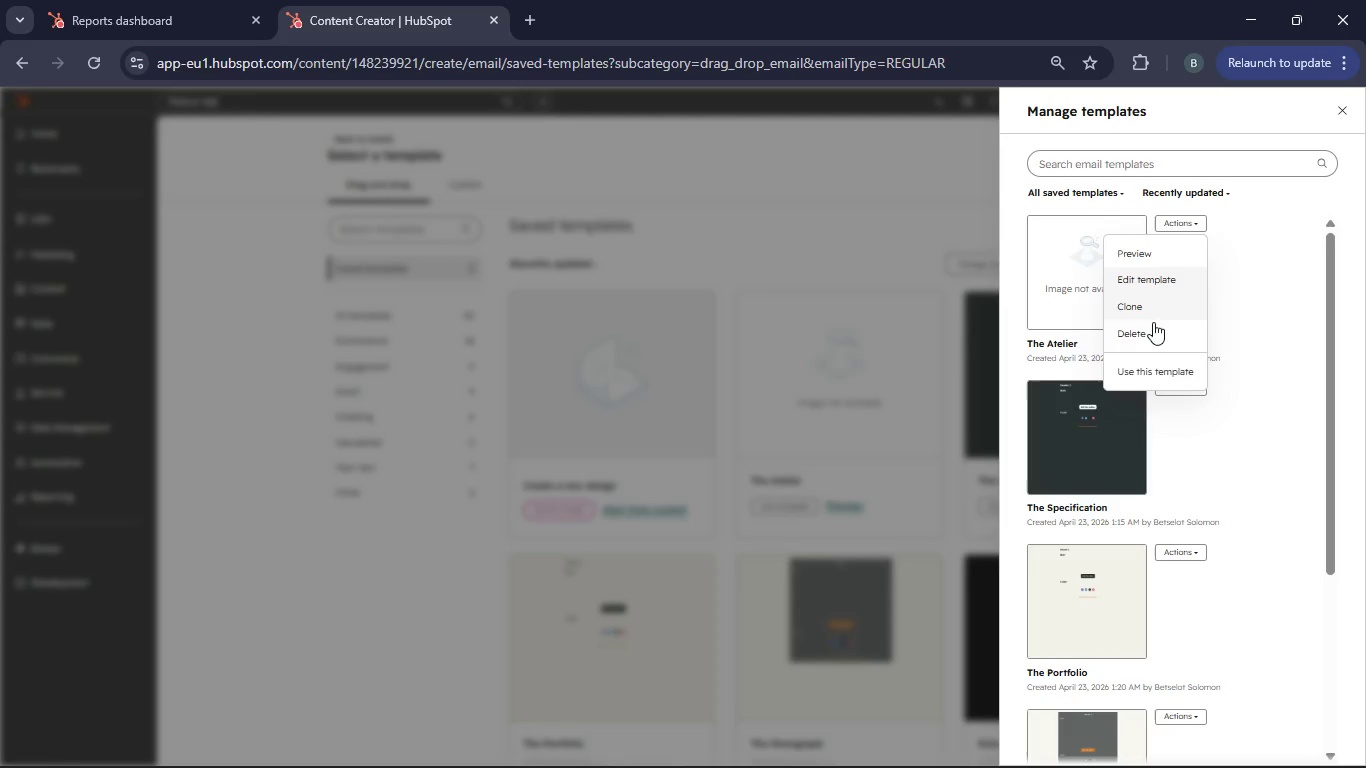 
left_click([1151, 325])
 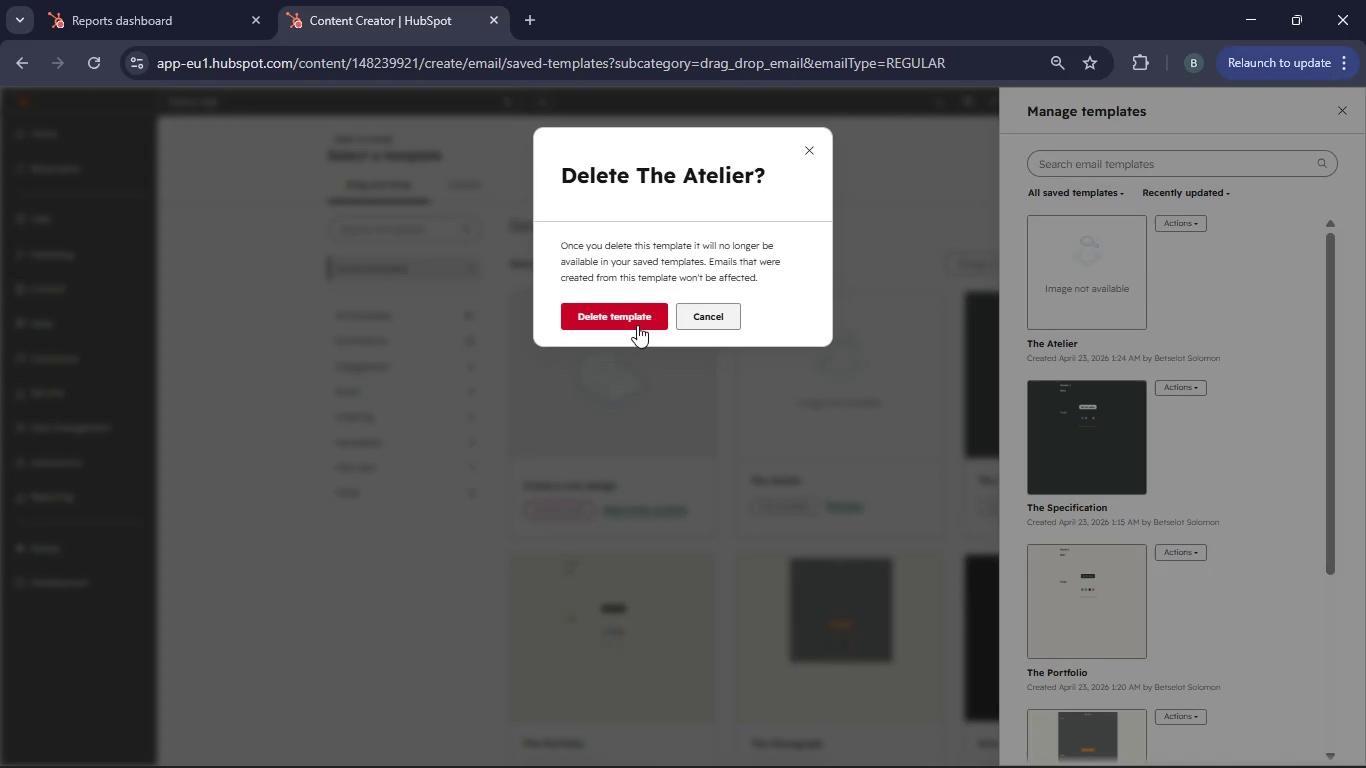 
left_click([637, 325])
 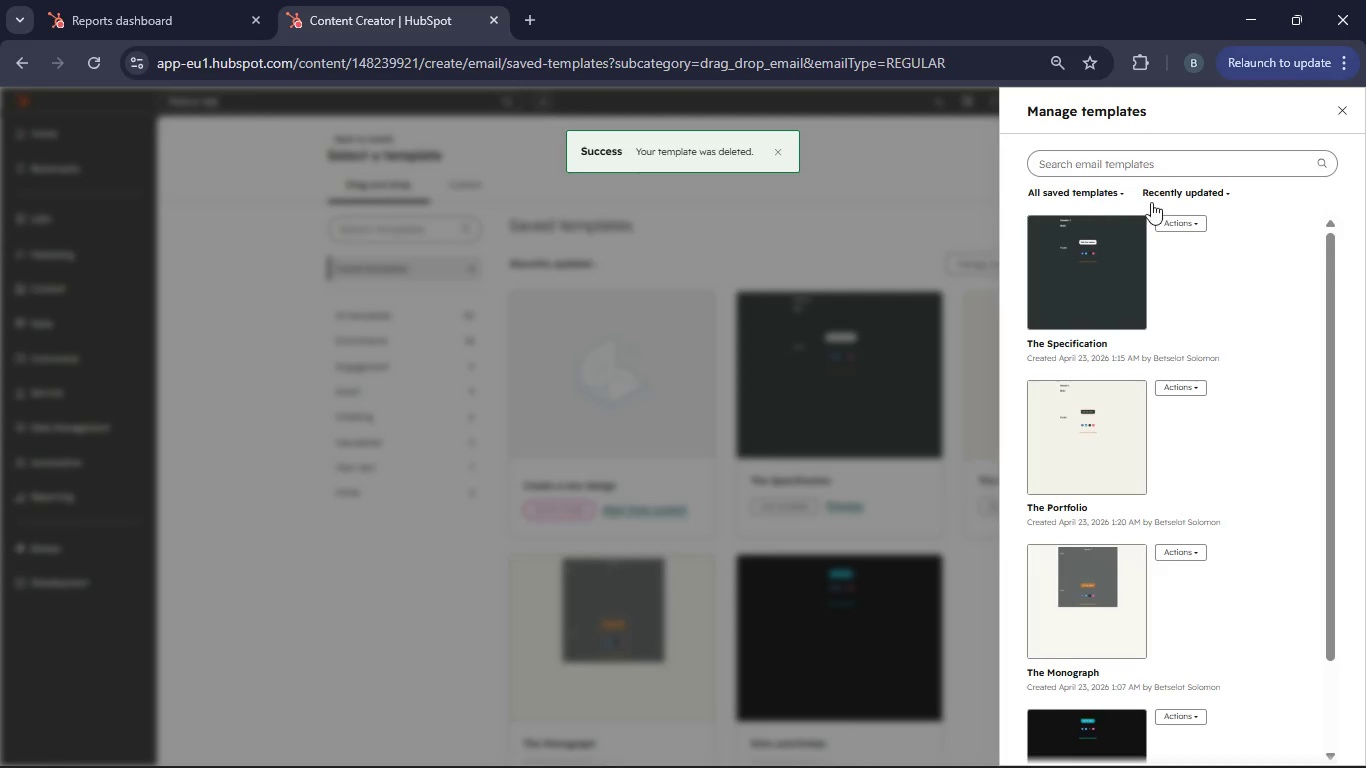 
left_click([1342, 119])
 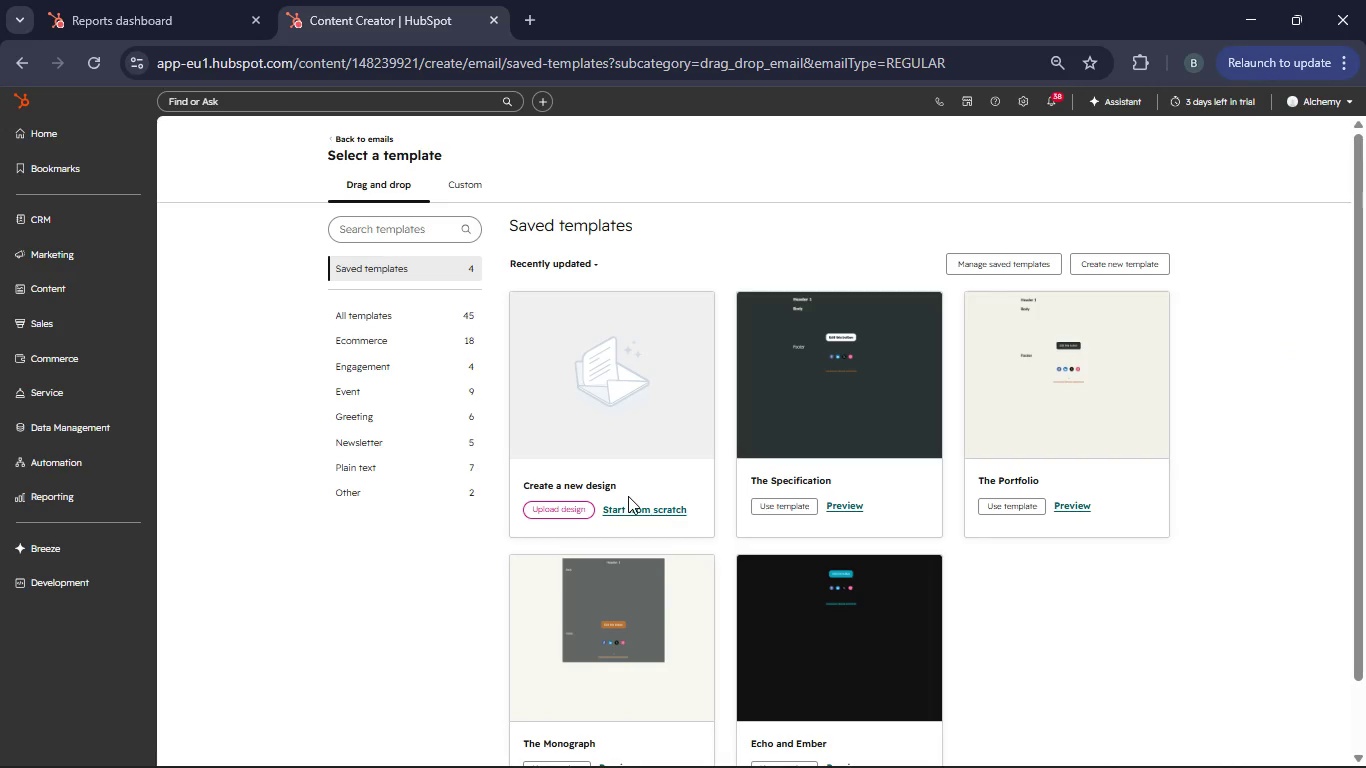 
left_click([637, 512])
 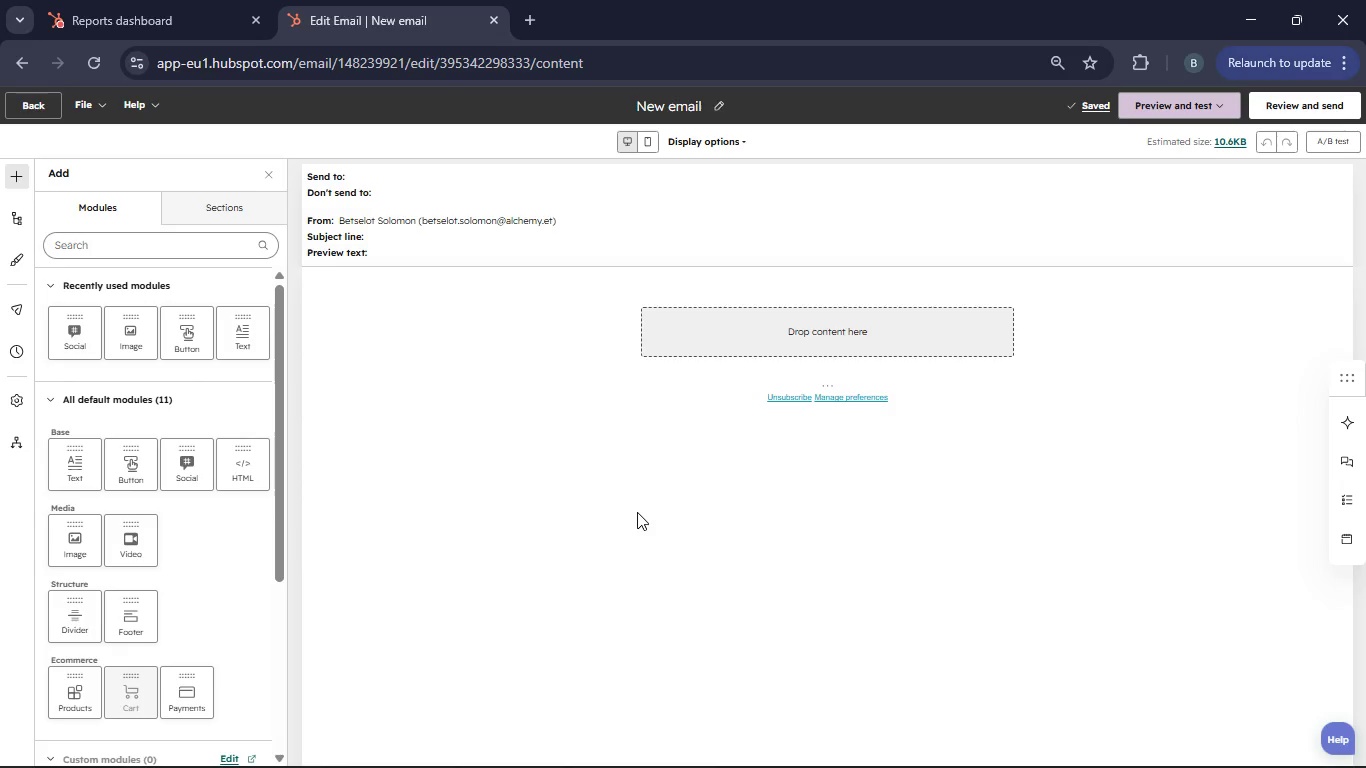 
wait(24.61)
 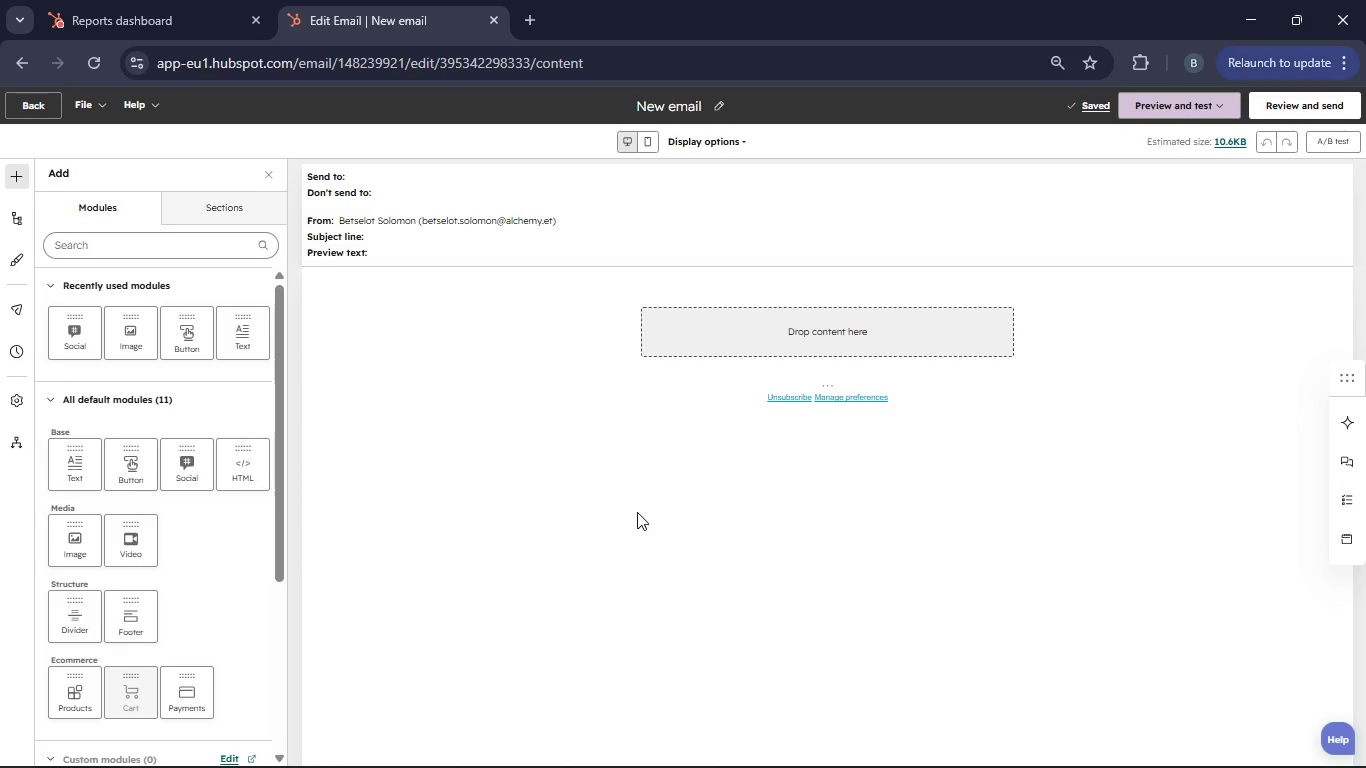 
left_click([21, 251])
 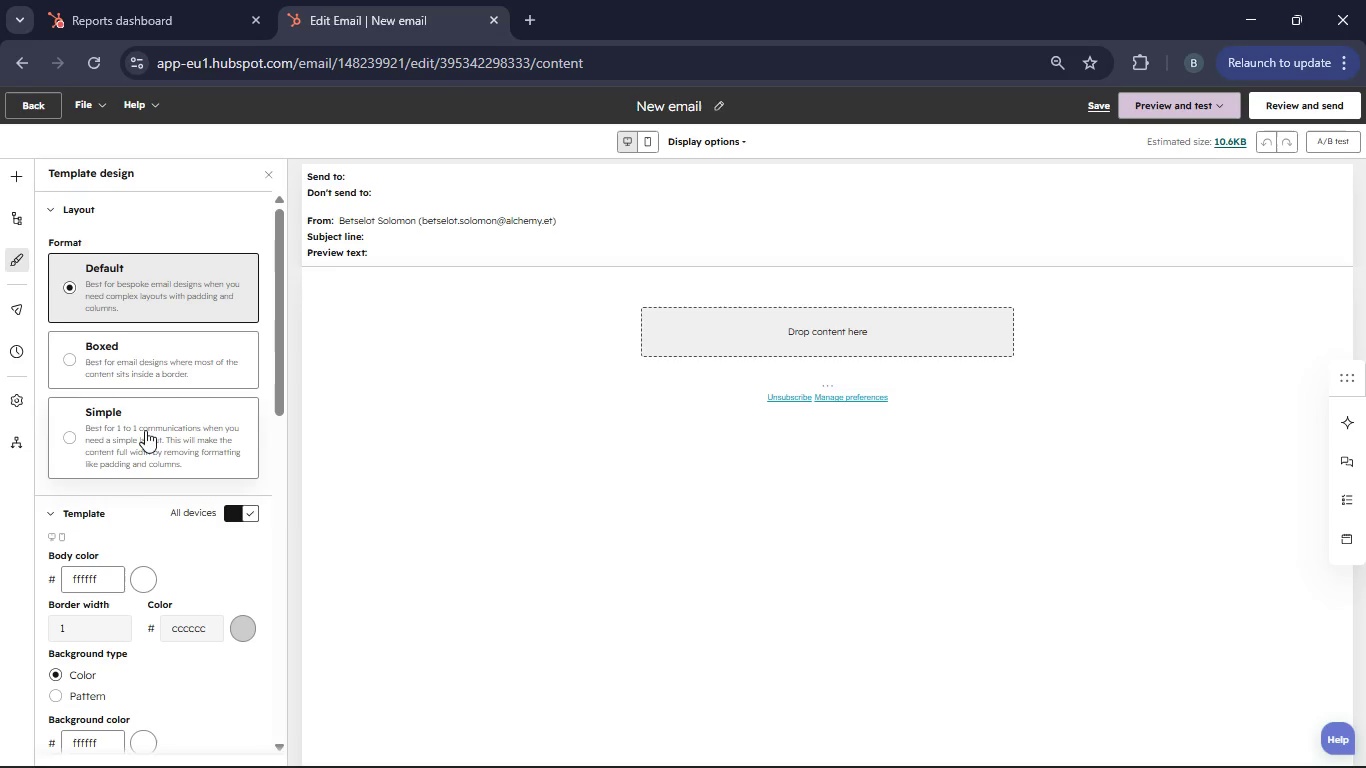 
scroll: coordinate [196, 411], scroll_direction: down, amount: 5.0
 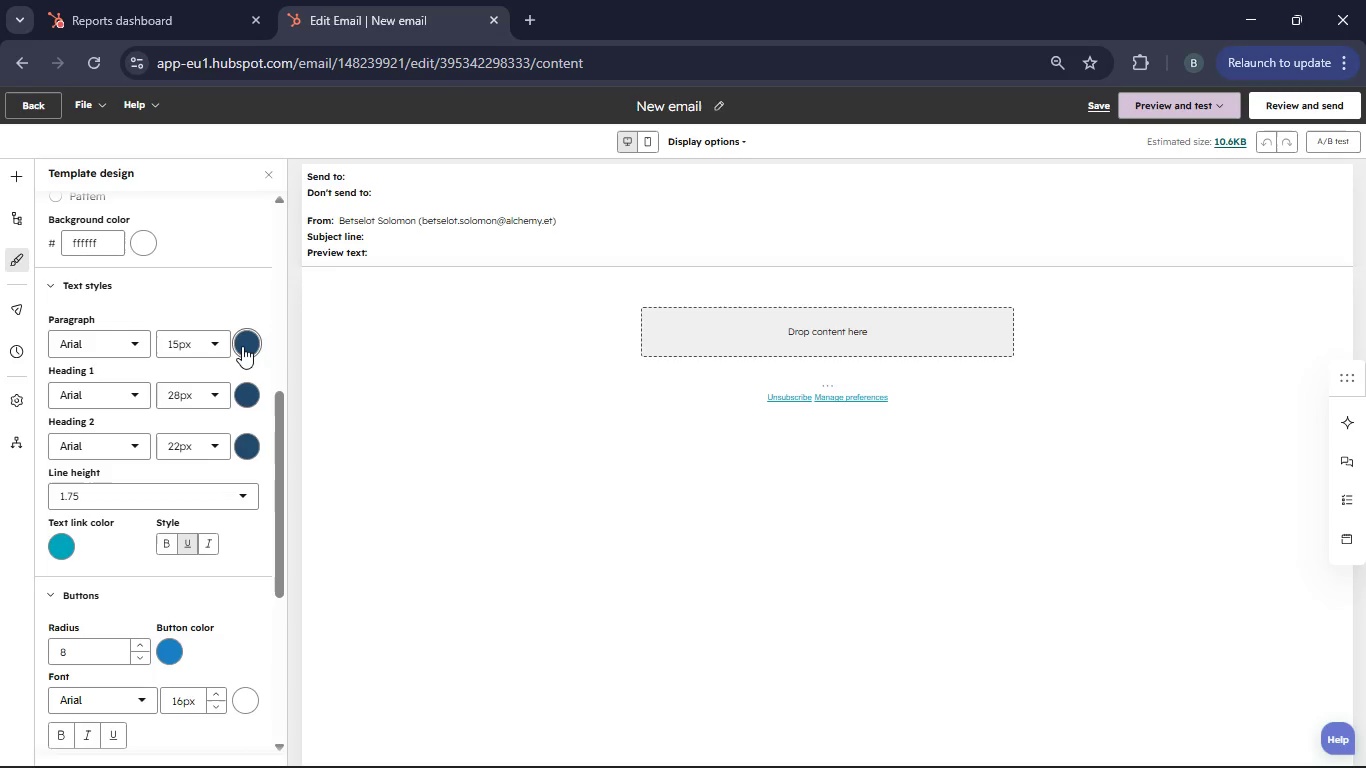 
left_click([242, 346])
 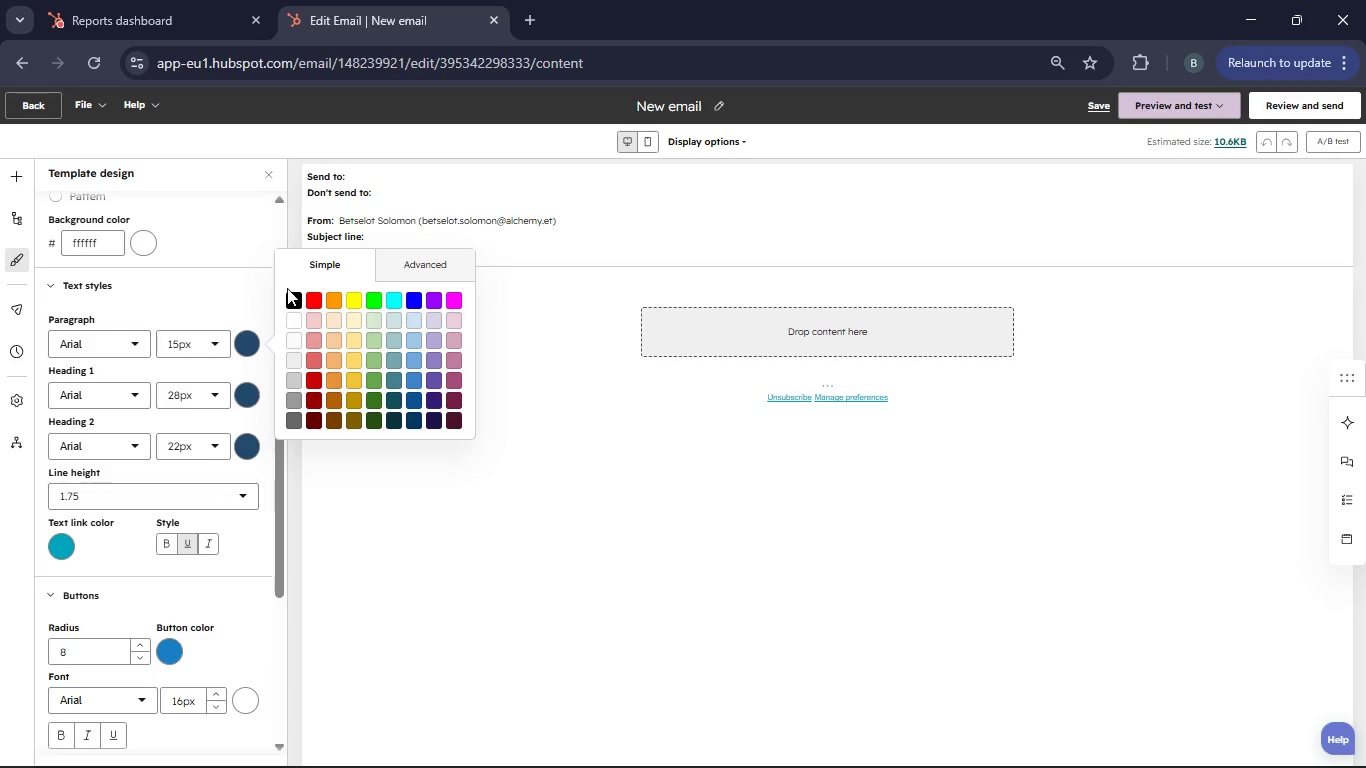 
left_click([295, 301])
 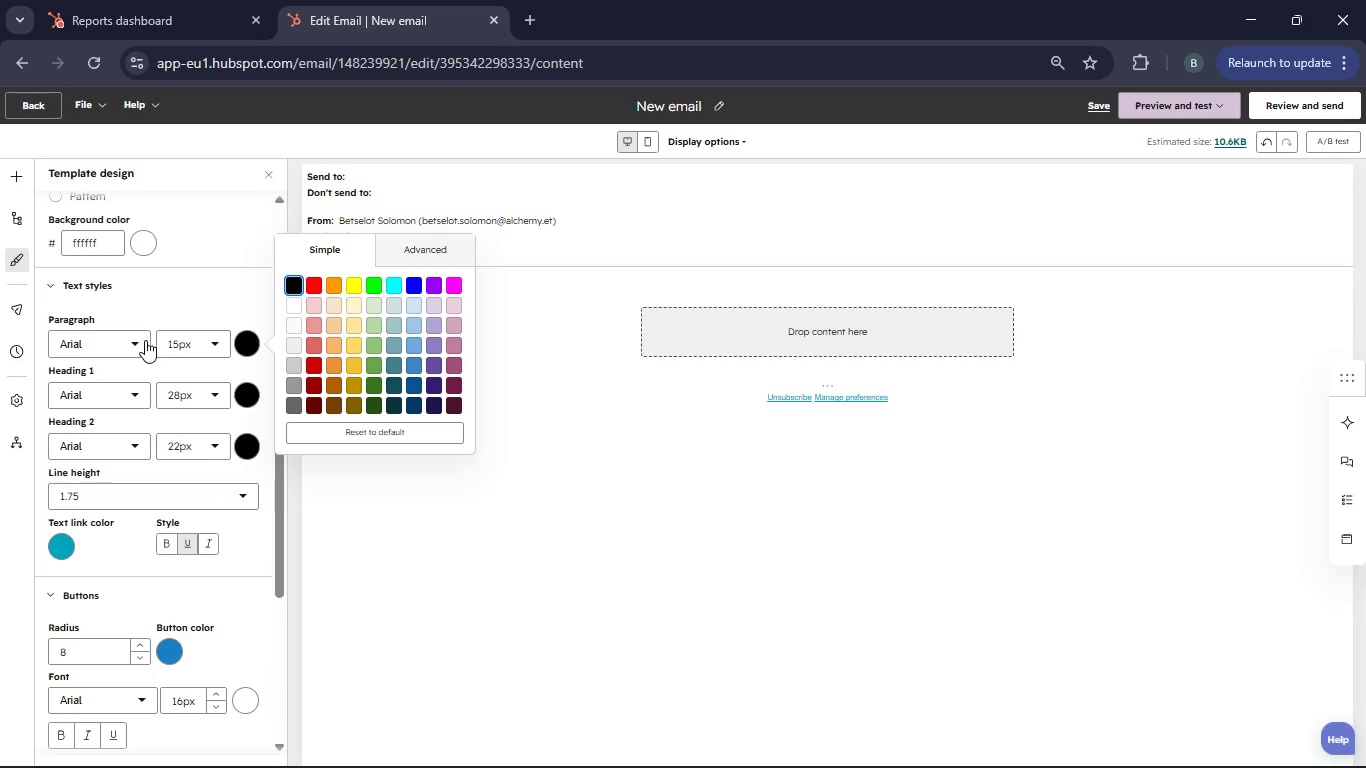 
left_click([143, 340])
 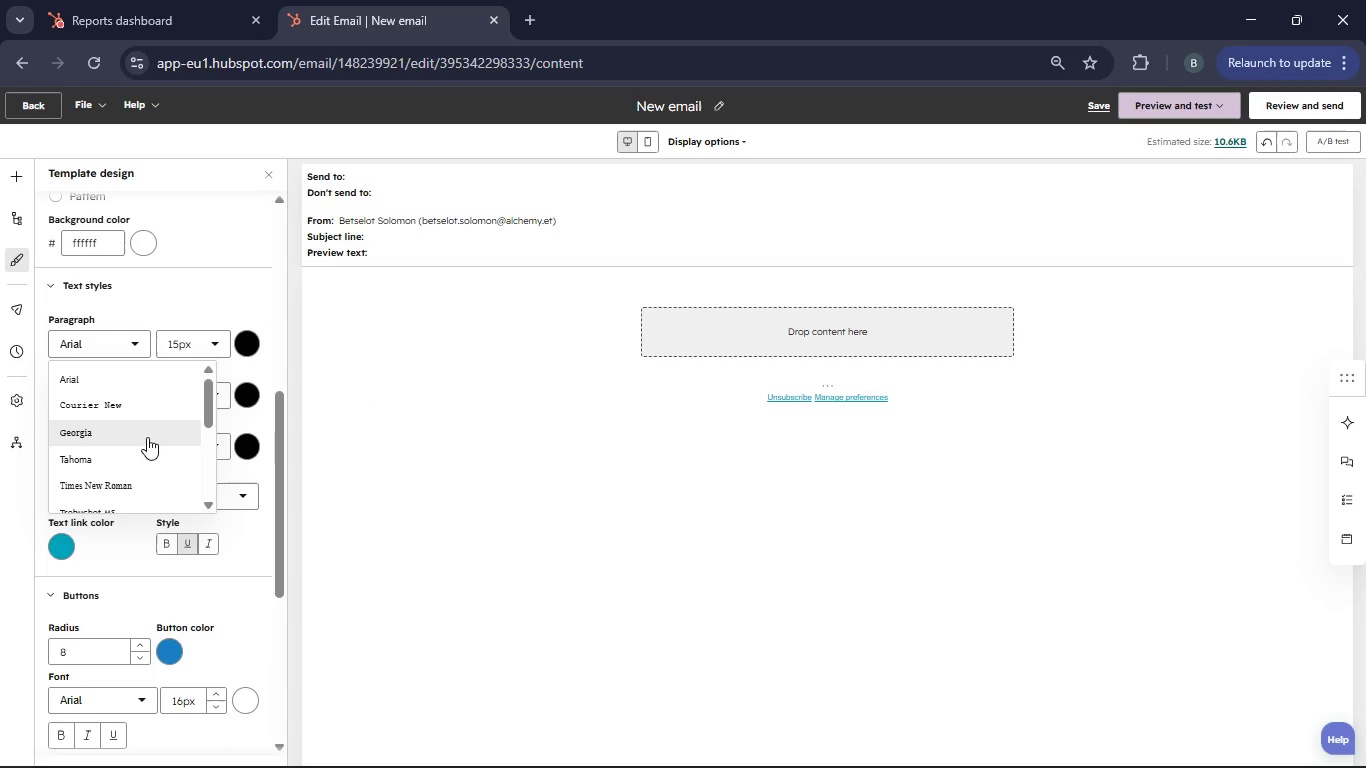 
scroll: coordinate [147, 437], scroll_direction: down, amount: 3.0
 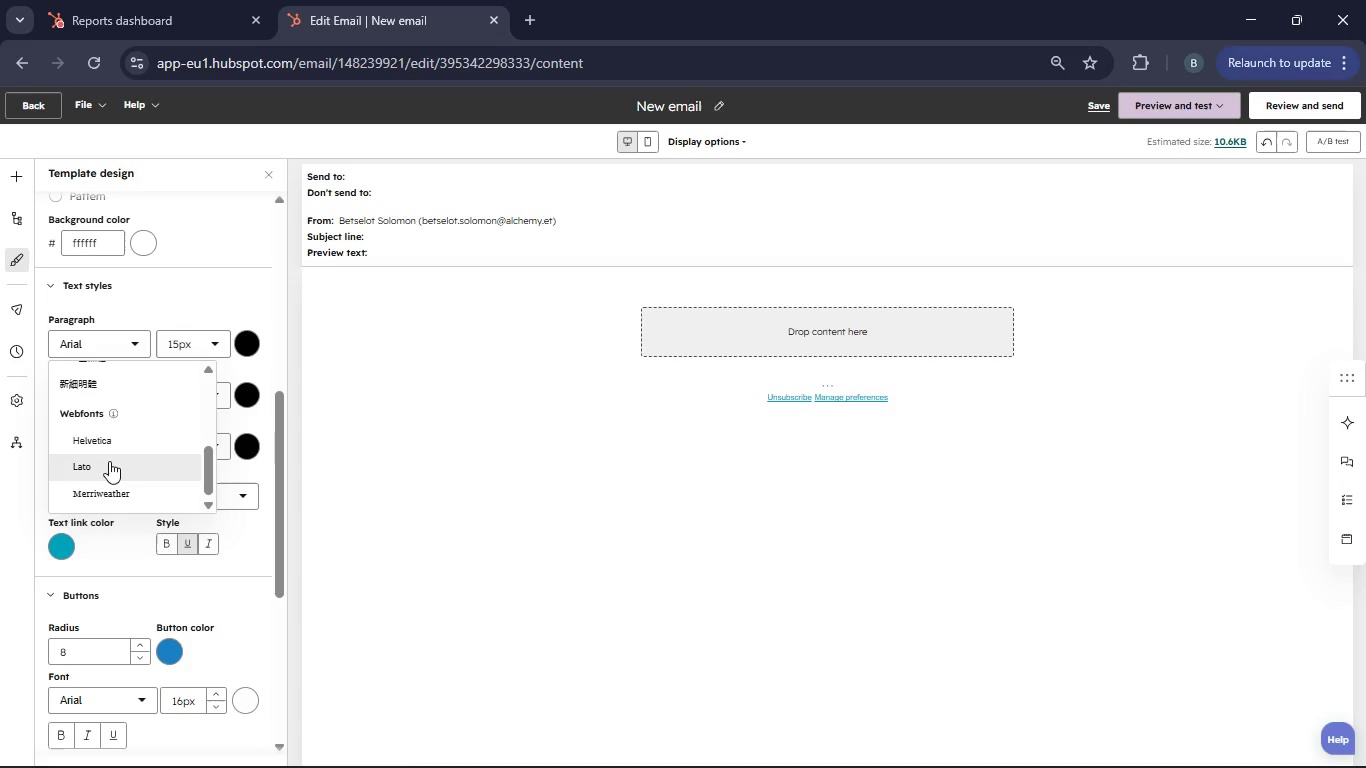 
left_click([109, 461])
 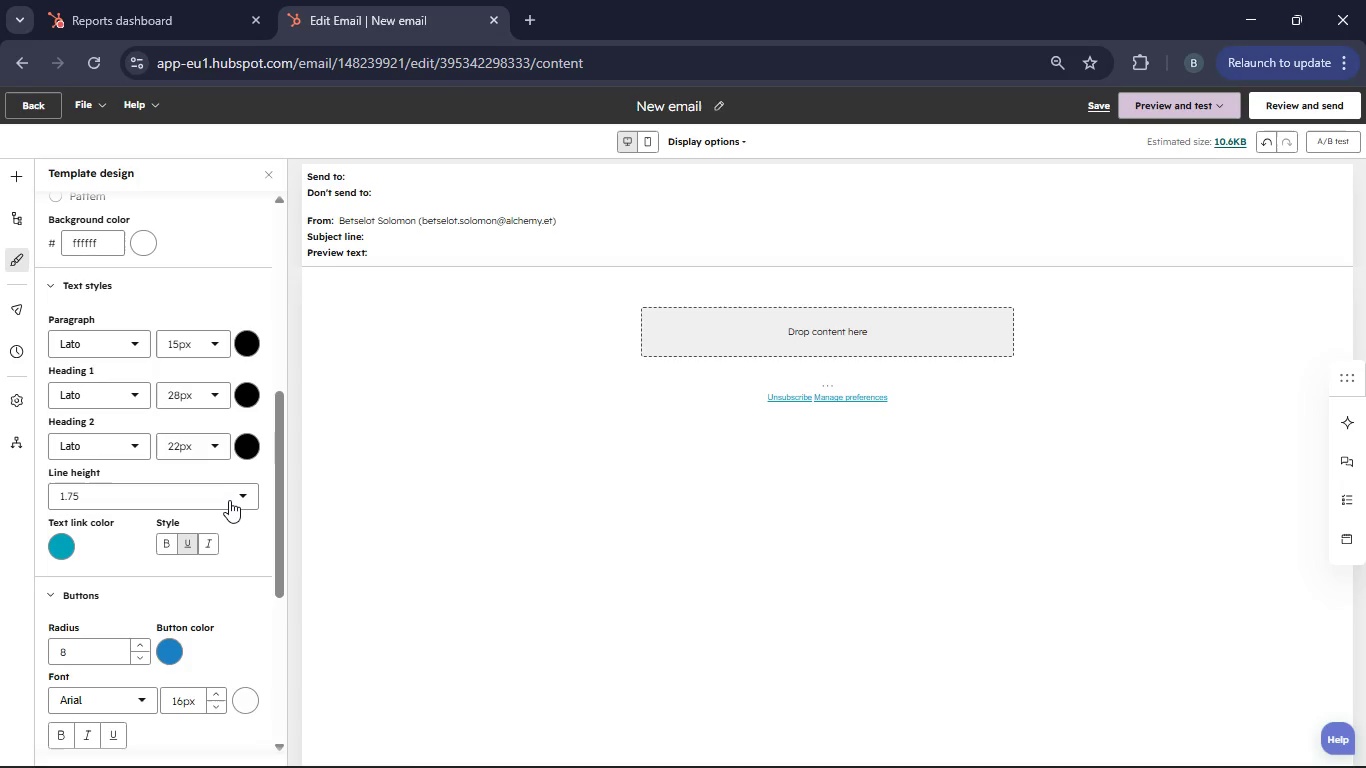 
left_click([229, 500])
 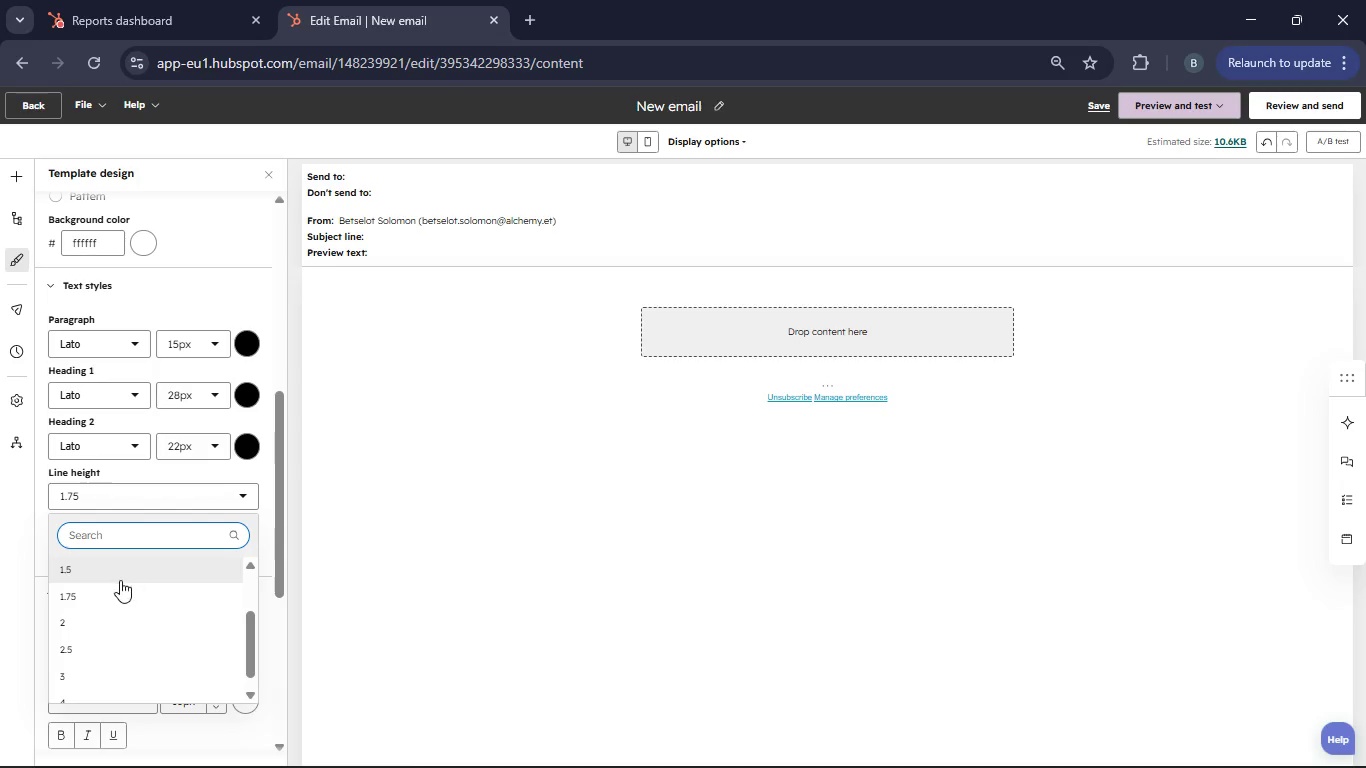 
left_click([114, 580])
 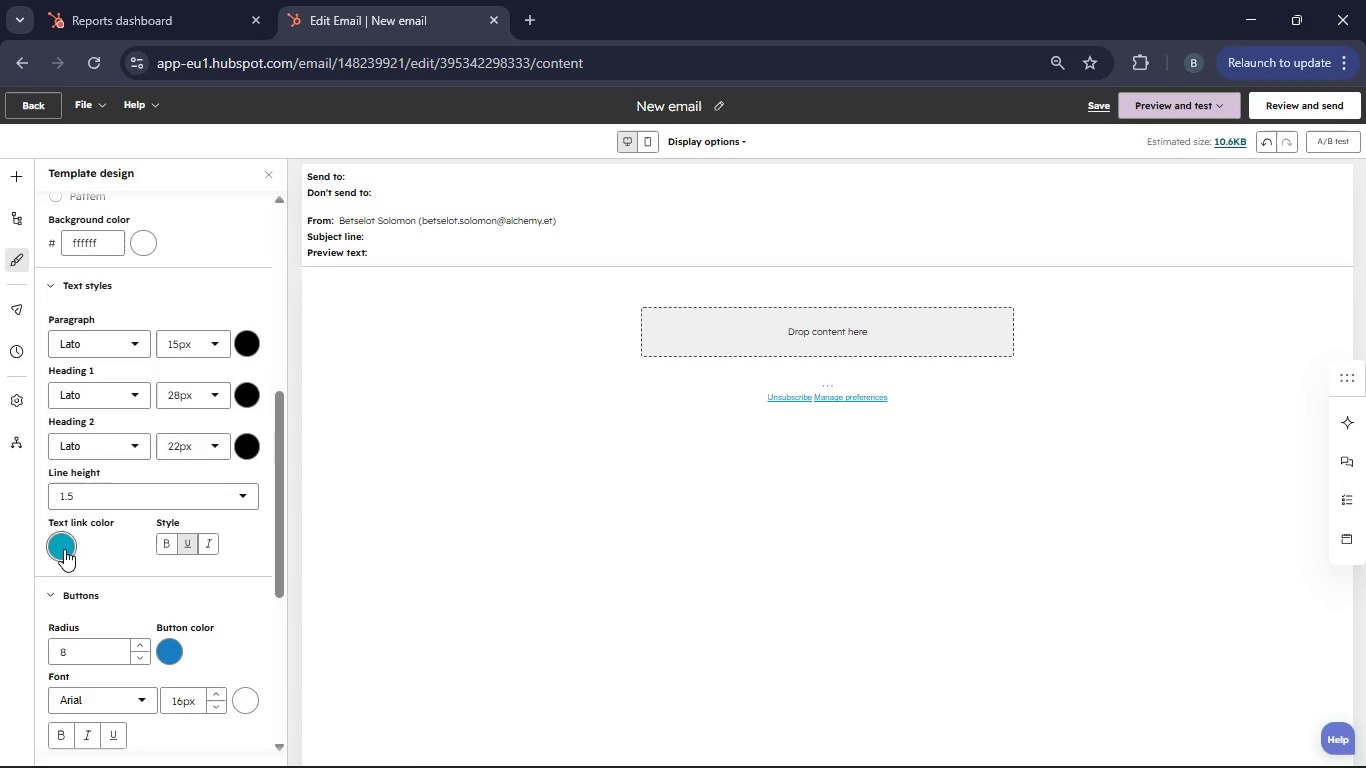 
left_click([64, 549])
 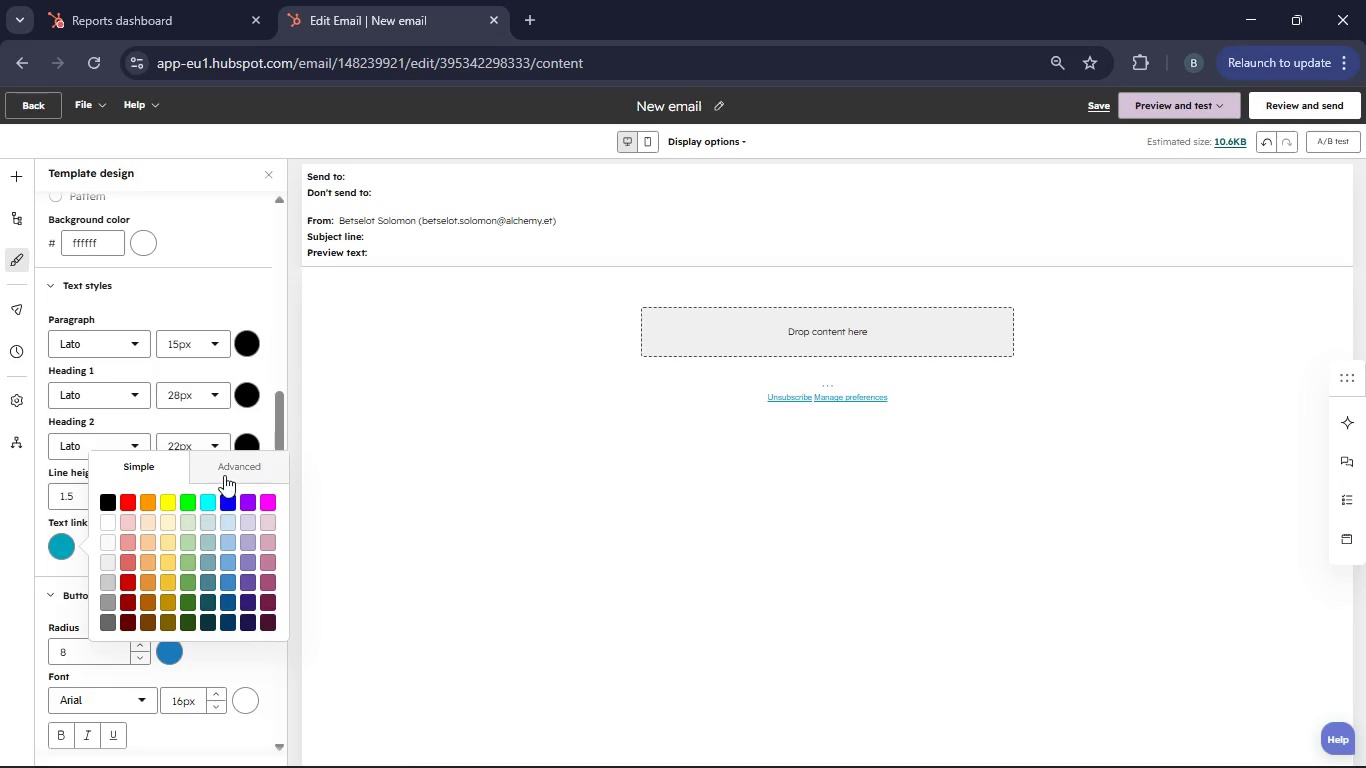 
left_click([224, 475])
 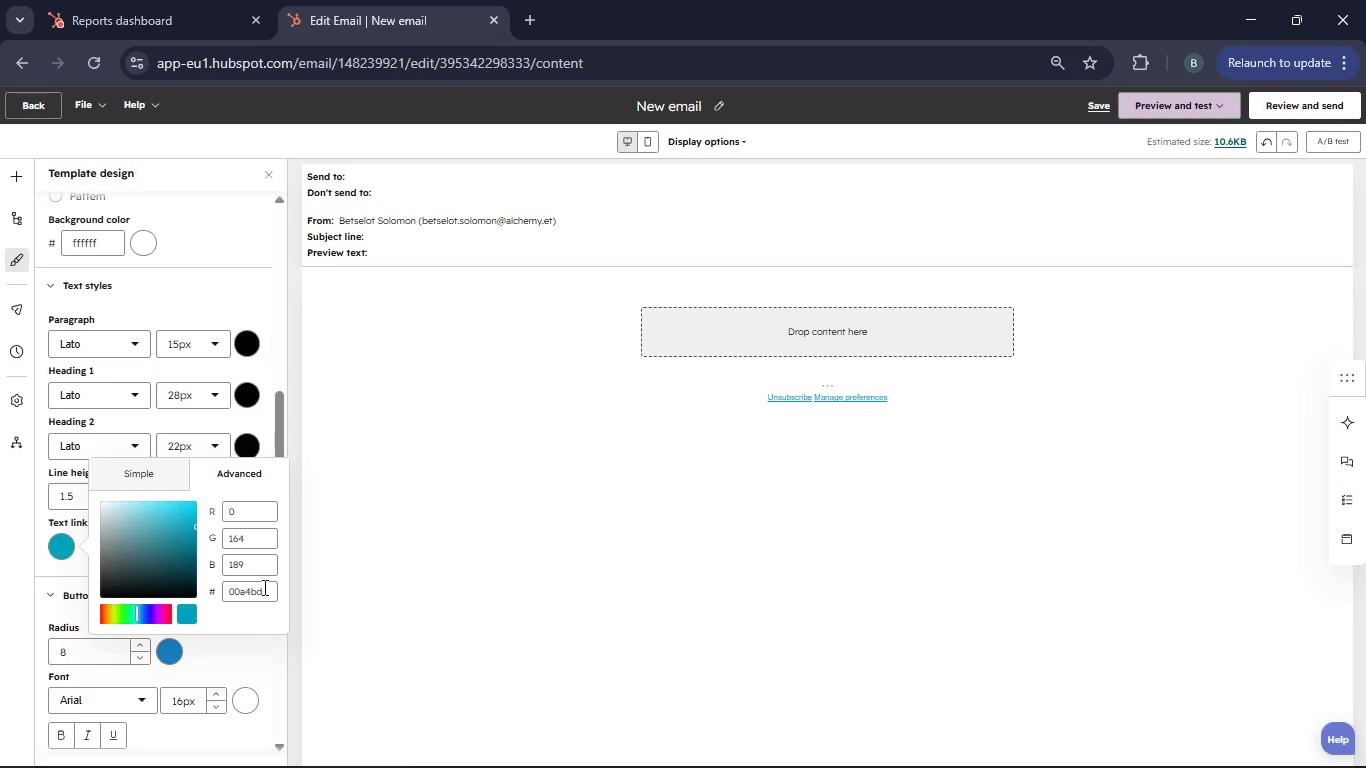 
left_click([263, 587])
 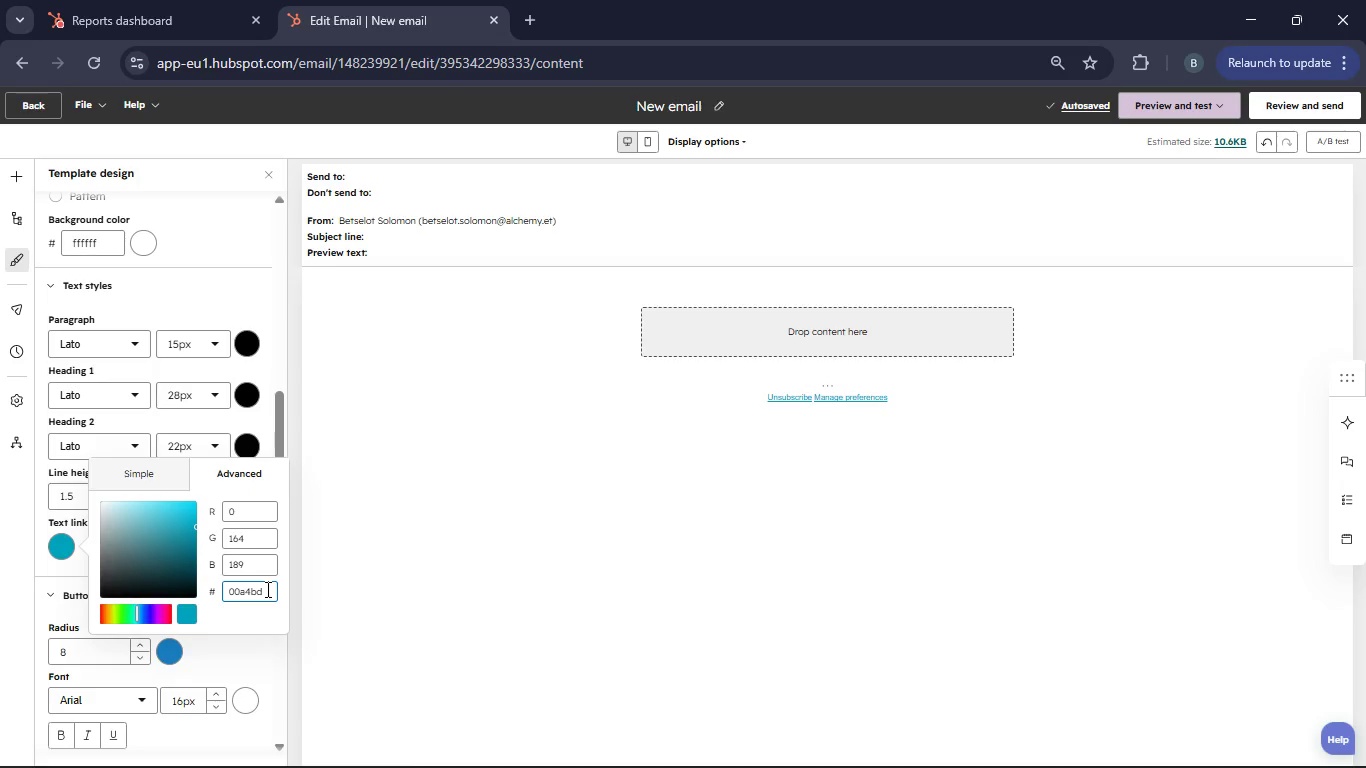 
hold_key(key=Backspace, duration=0.97)
 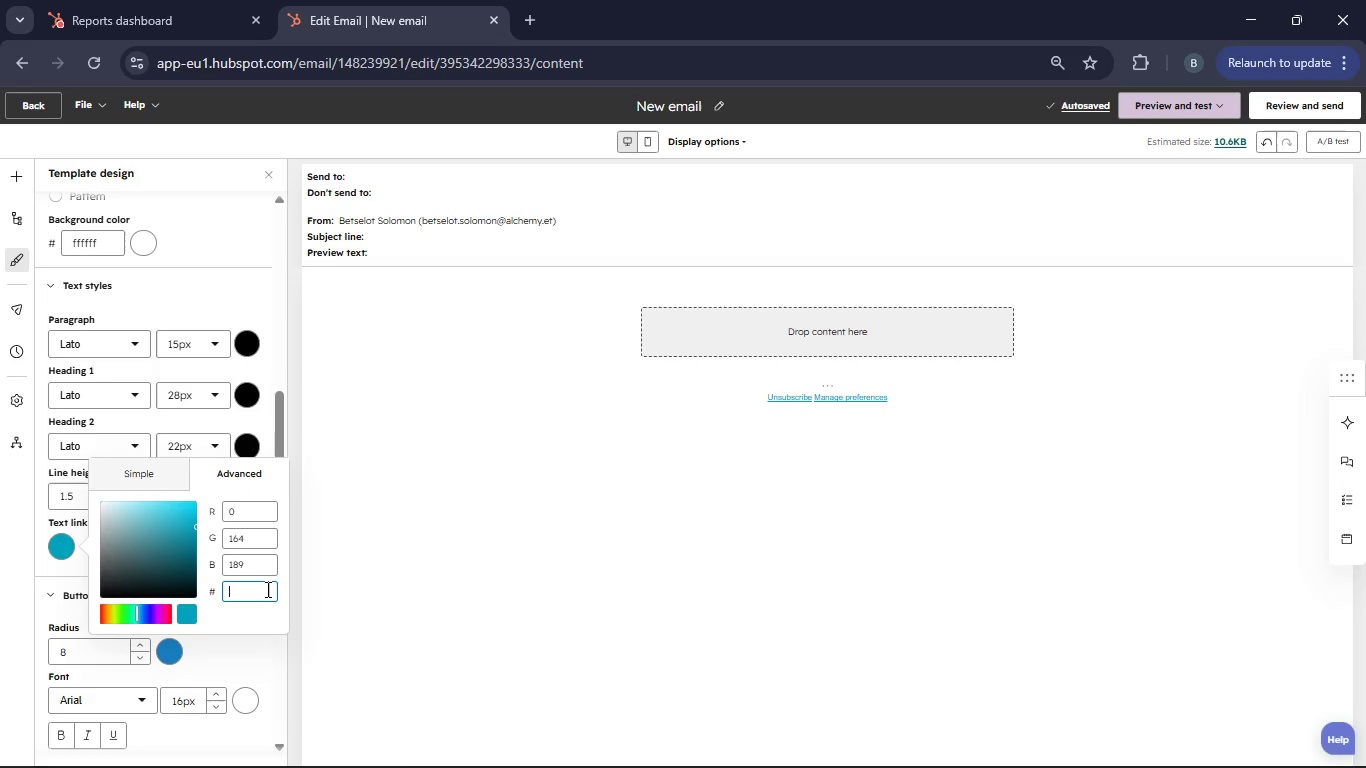 
type(B87333)
 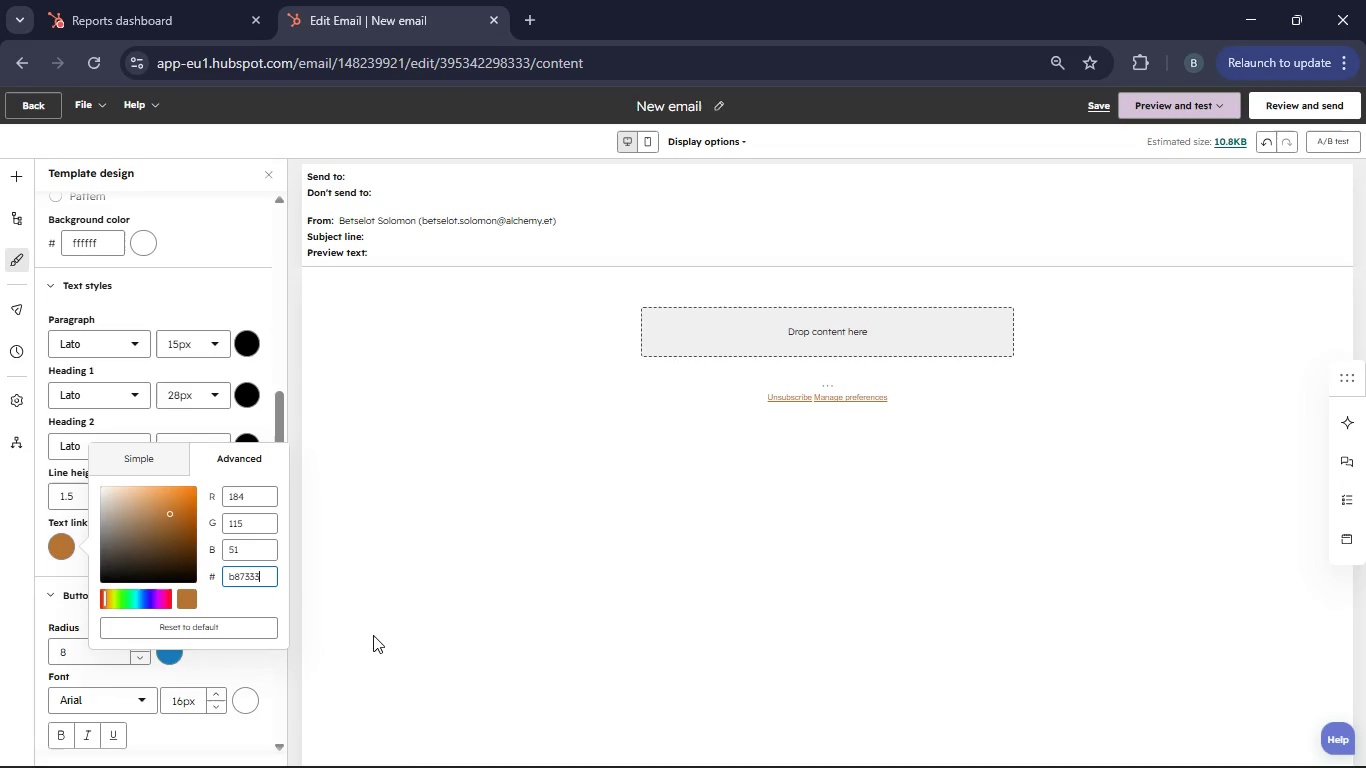 
left_click([219, 664])
 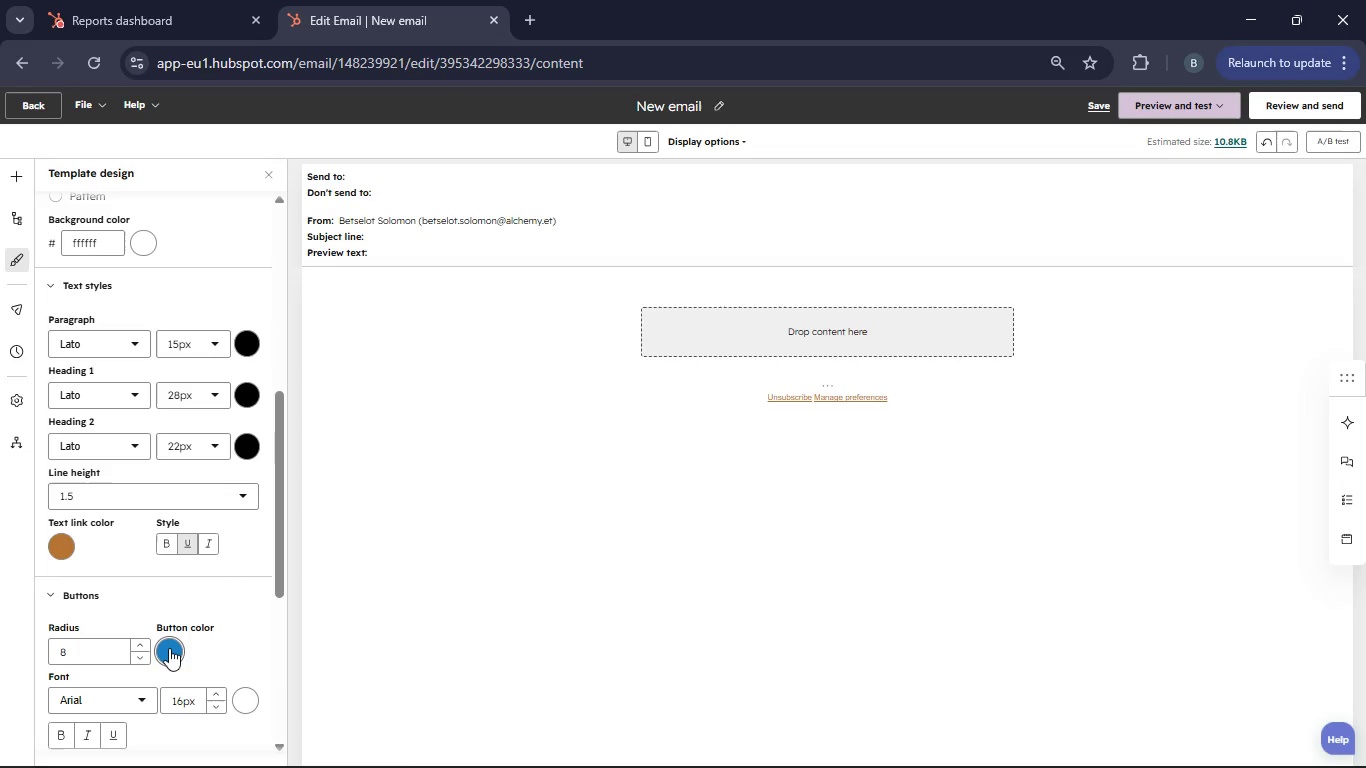 
left_click([169, 648])
 